 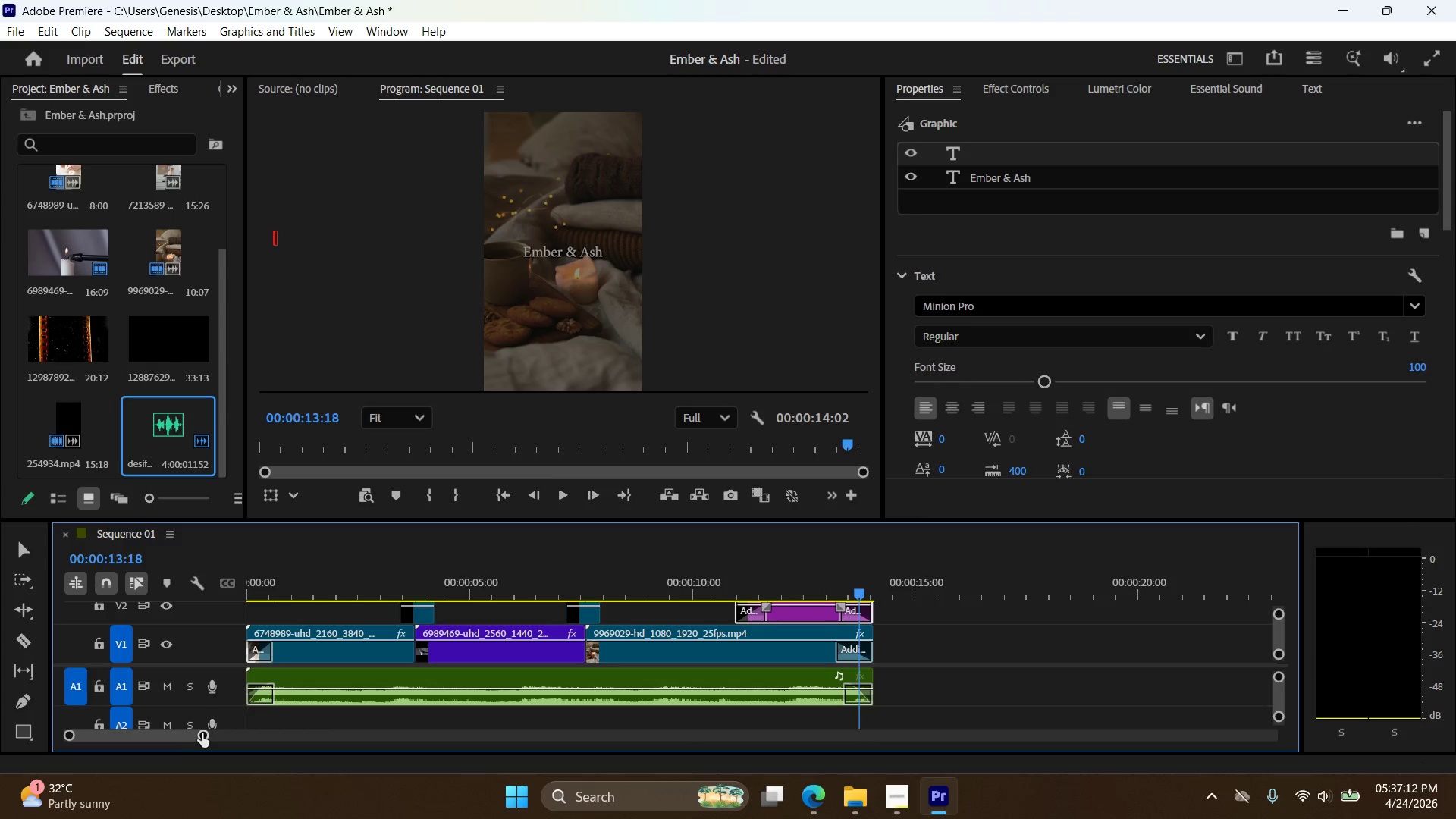 
left_click_drag(start_coordinate=[202, 733], to_coordinate=[127, 733])
 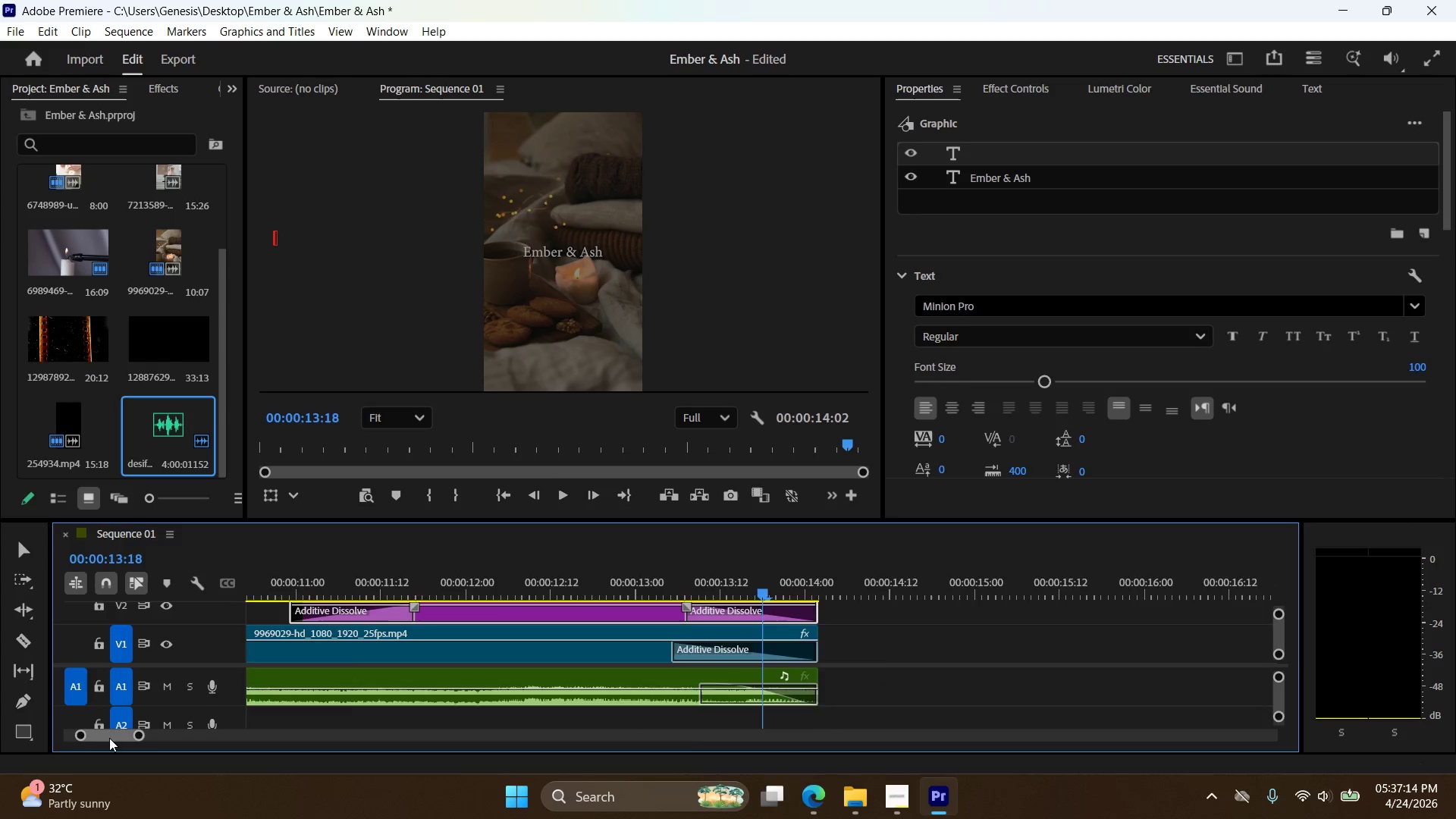 
left_click_drag(start_coordinate=[110, 739], to_coordinate=[63, 731])
 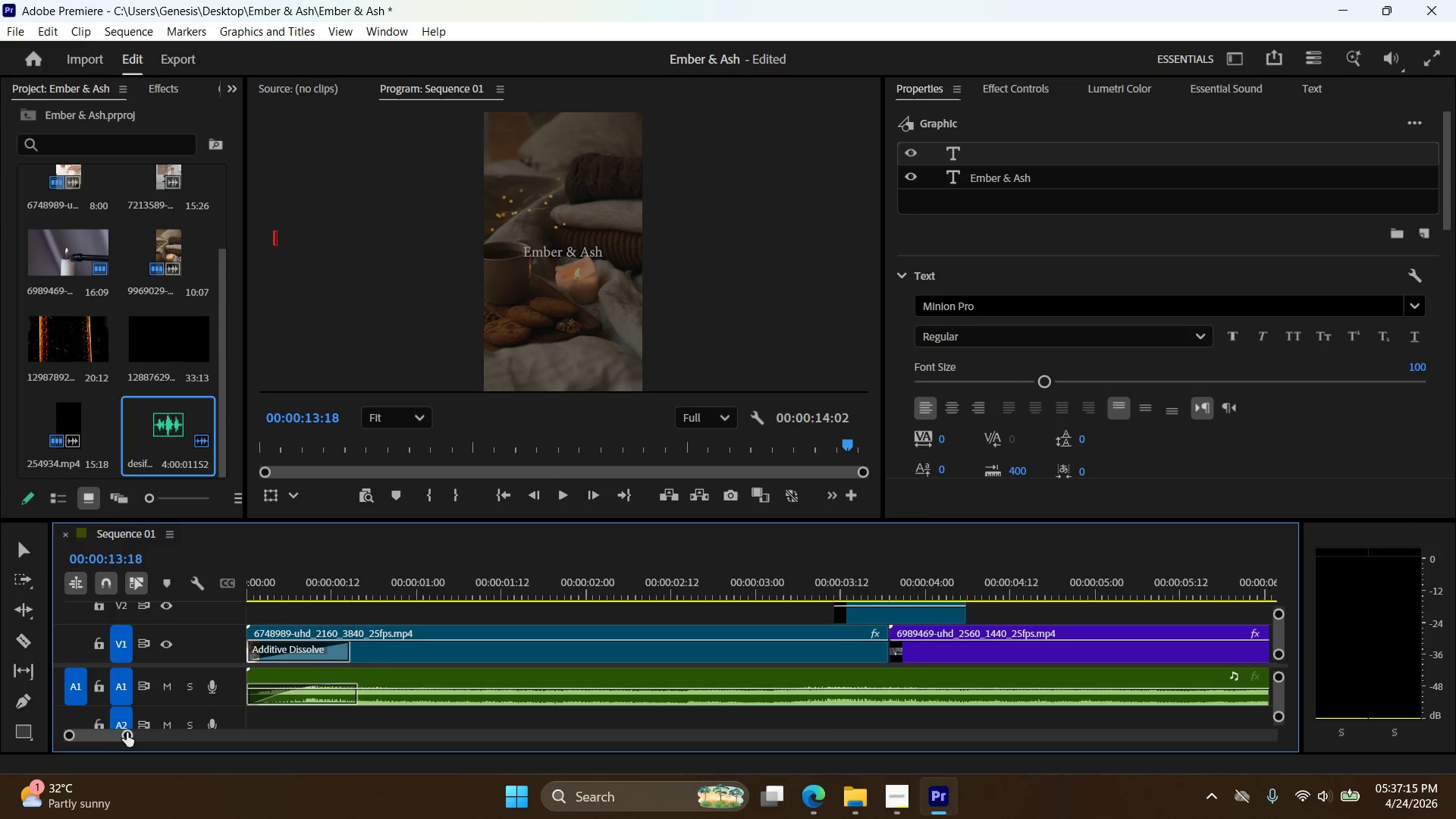 
left_click_drag(start_coordinate=[128, 735], to_coordinate=[155, 745])
 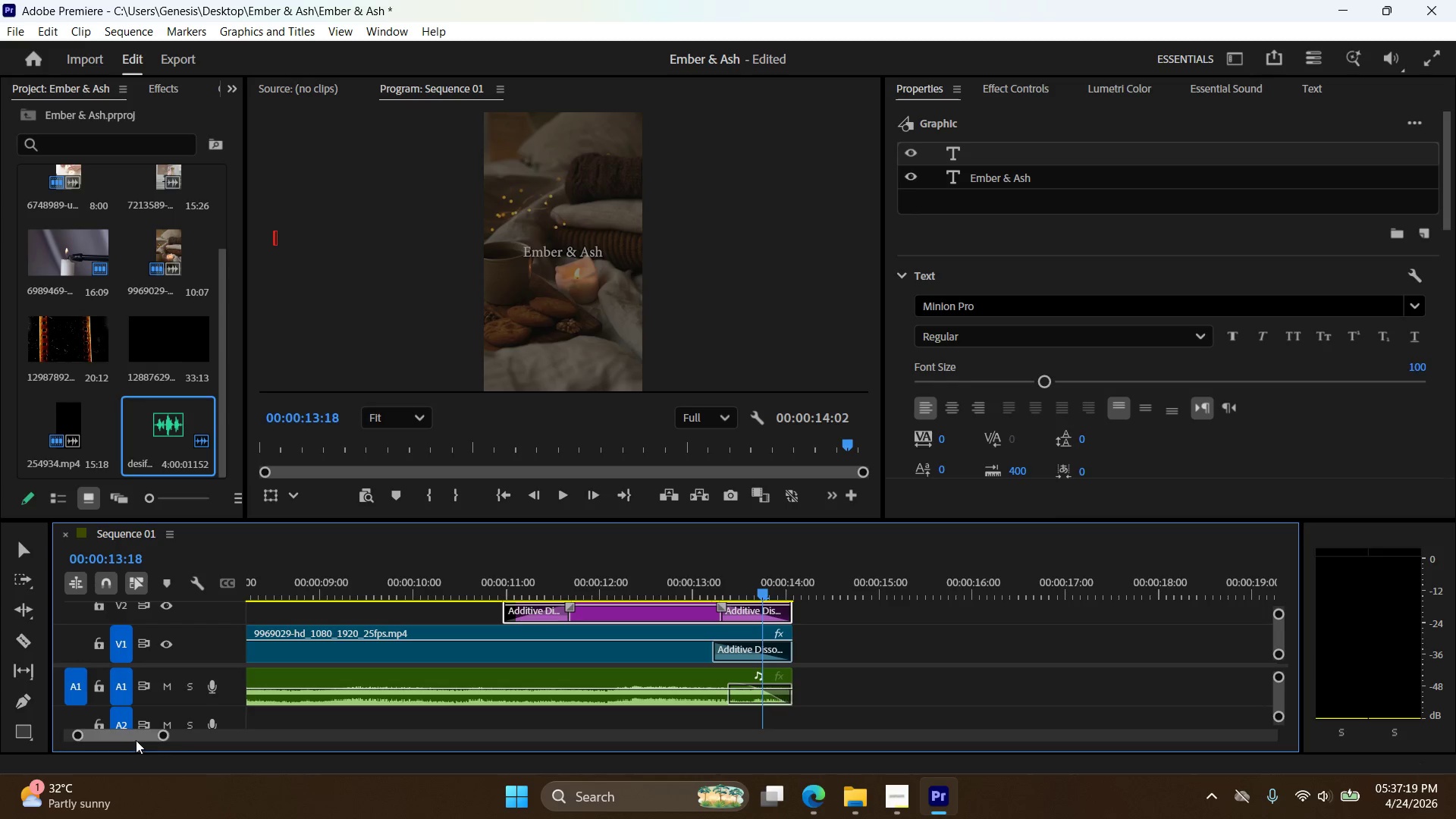 
left_click_drag(start_coordinate=[136, 740], to_coordinate=[113, 739])
 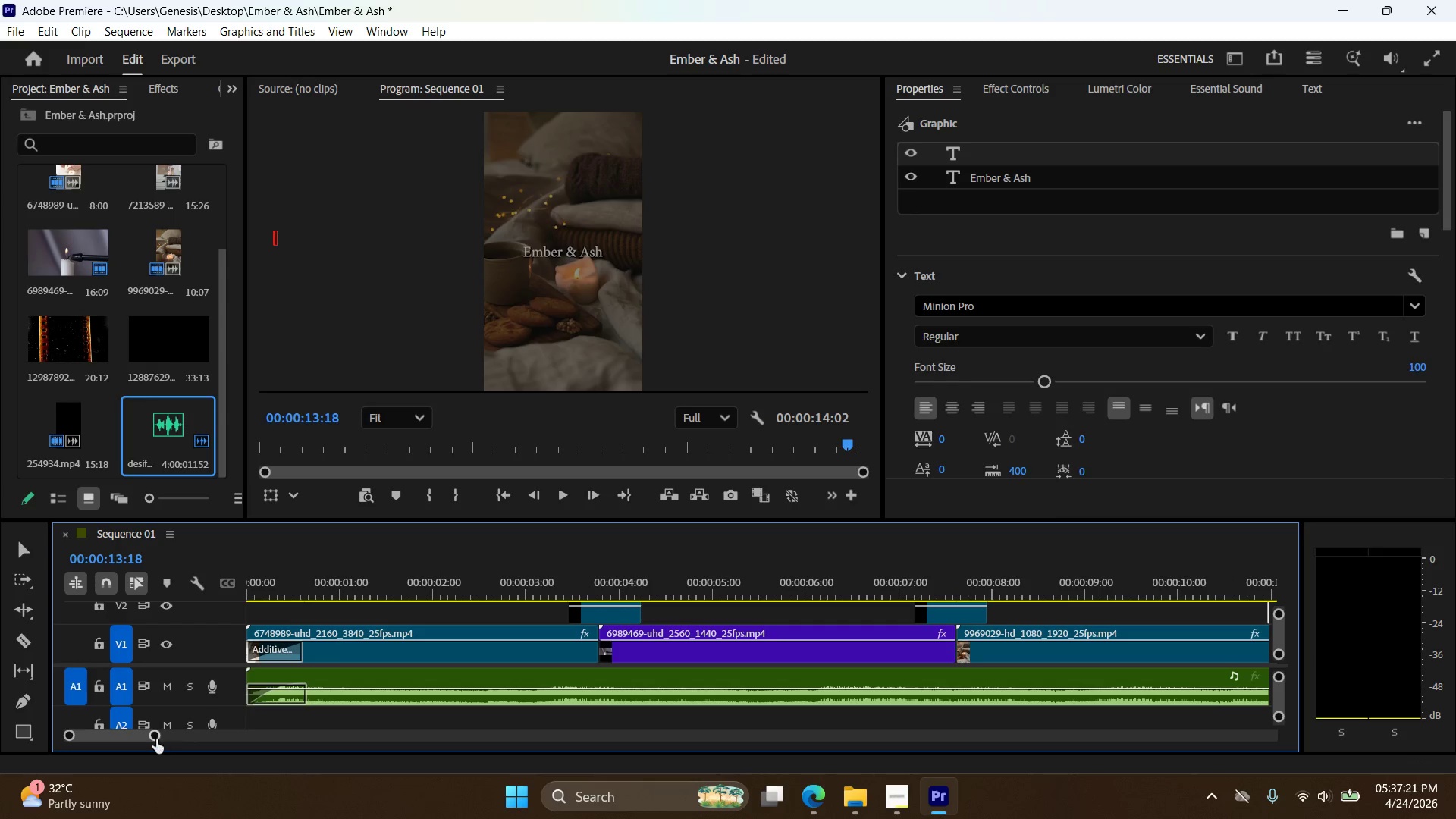 
left_click_drag(start_coordinate=[156, 739], to_coordinate=[155, 743])
 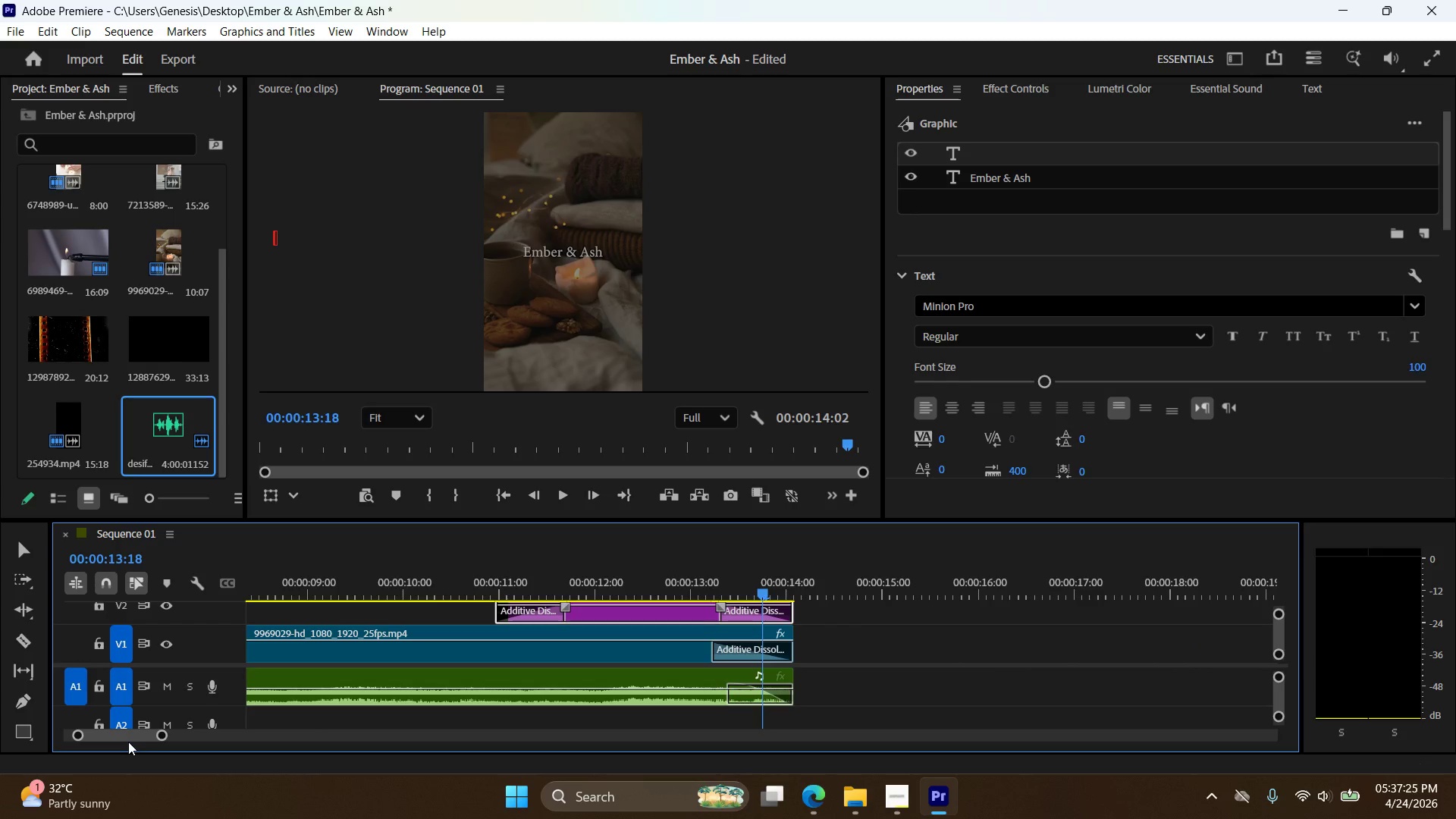 
left_click_drag(start_coordinate=[128, 742], to_coordinate=[96, 739])
 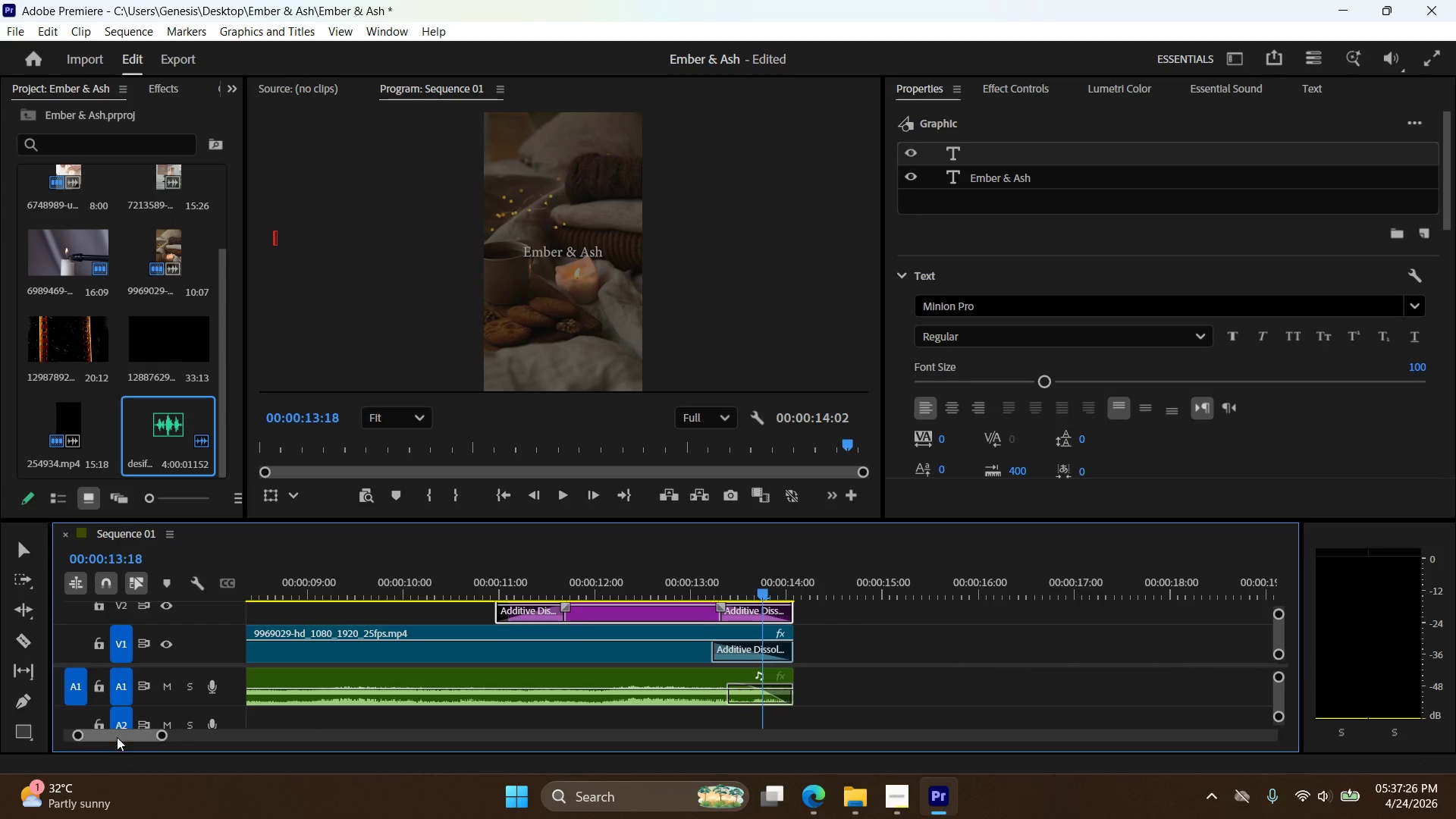 
left_click_drag(start_coordinate=[117, 737], to_coordinate=[95, 736])
 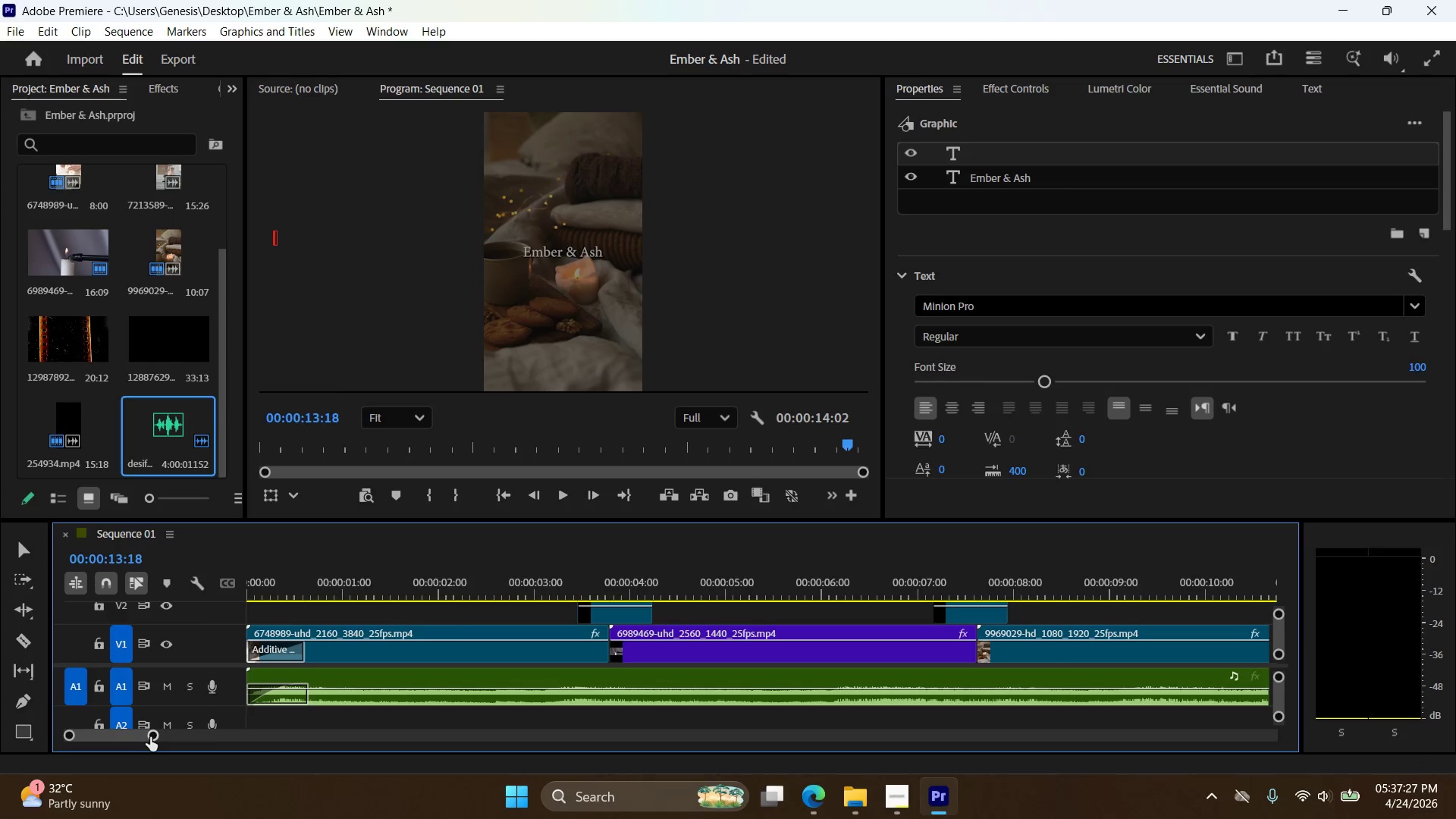 
left_click_drag(start_coordinate=[152, 737], to_coordinate=[160, 739])
 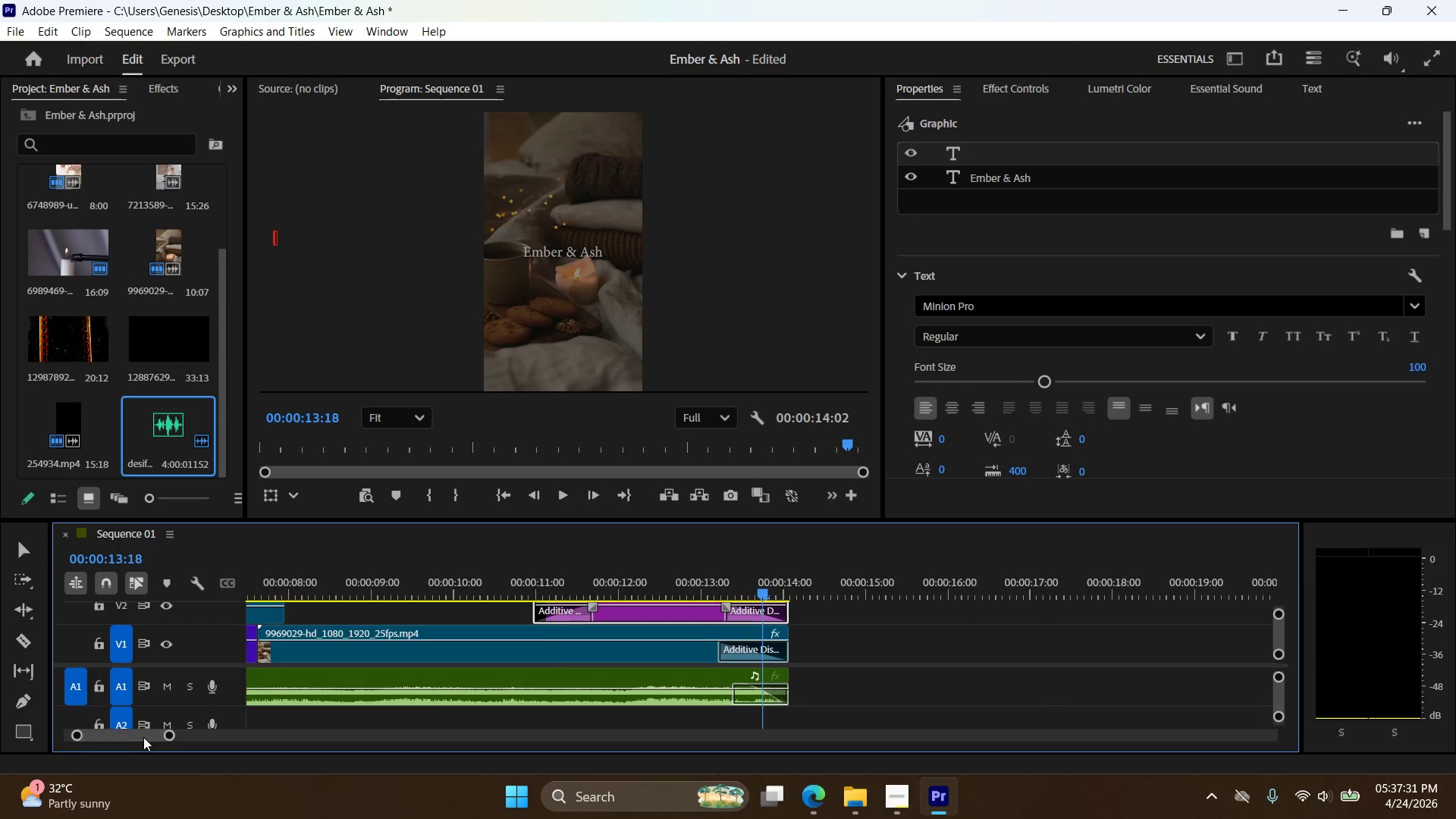 
left_click_drag(start_coordinate=[143, 737], to_coordinate=[118, 736])
 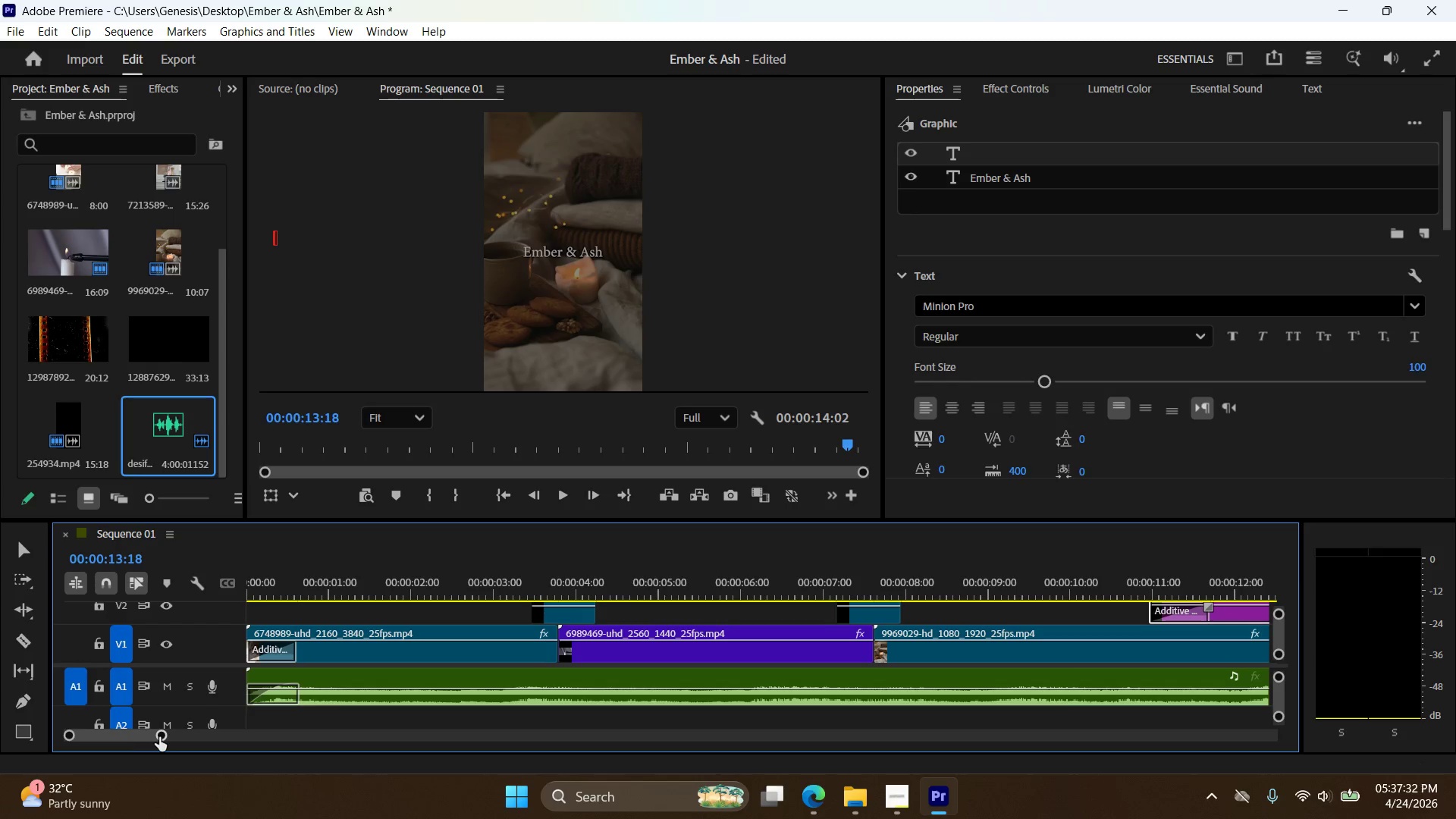 
left_click_drag(start_coordinate=[159, 737], to_coordinate=[168, 739])
 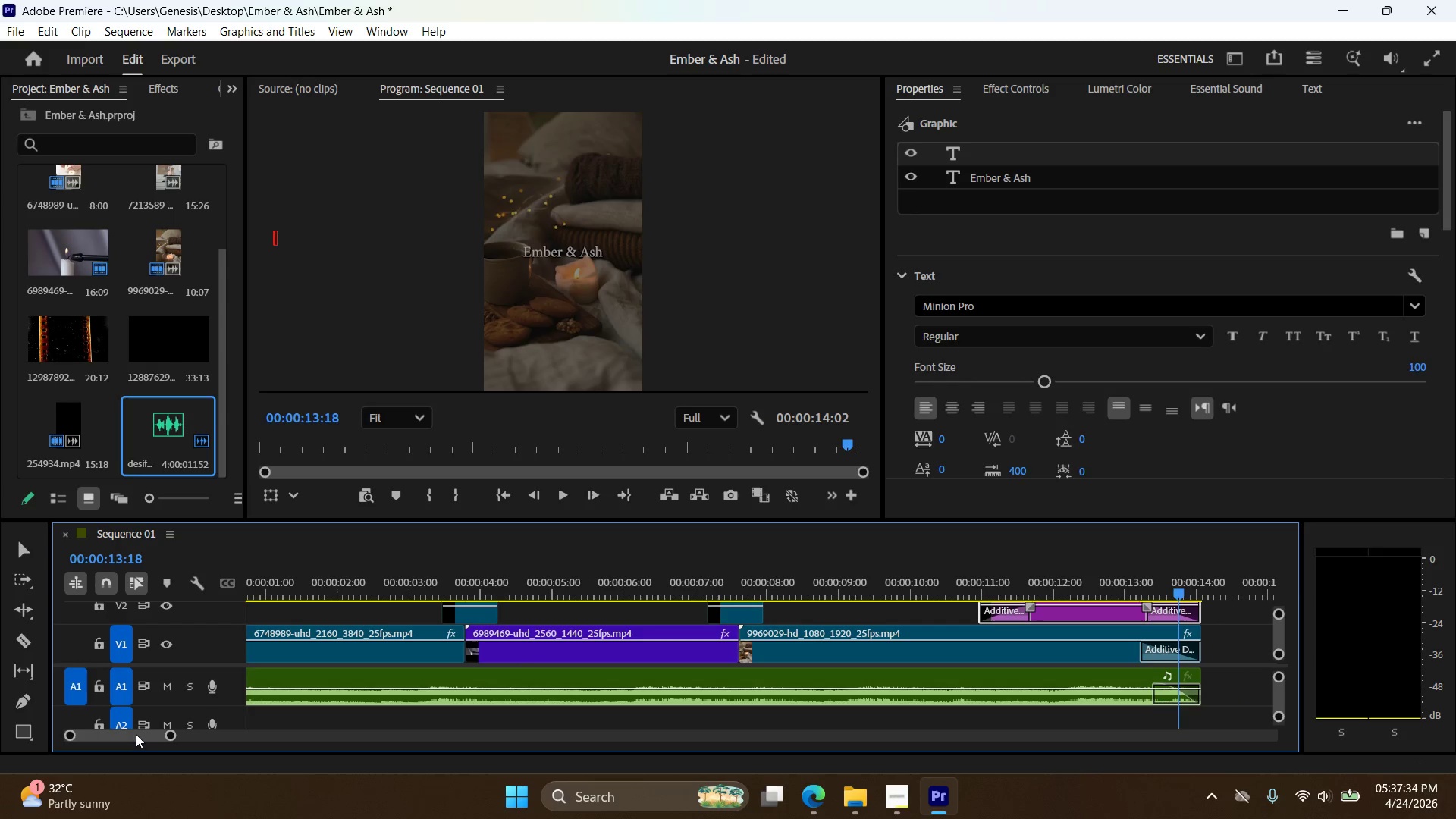 
left_click_drag(start_coordinate=[133, 733], to_coordinate=[104, 730])
 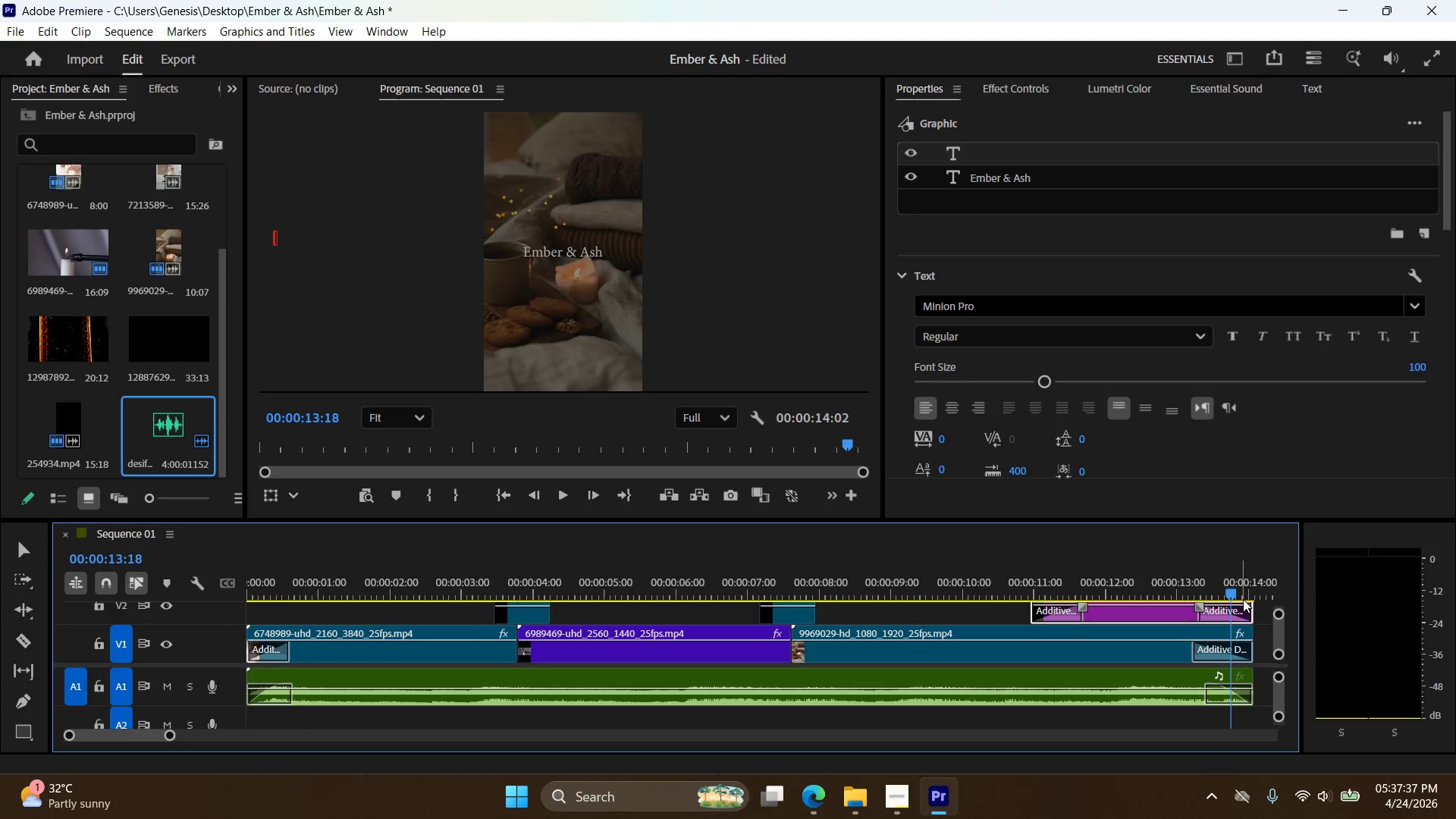 
left_click_drag(start_coordinate=[1230, 592], to_coordinate=[1297, 598])
 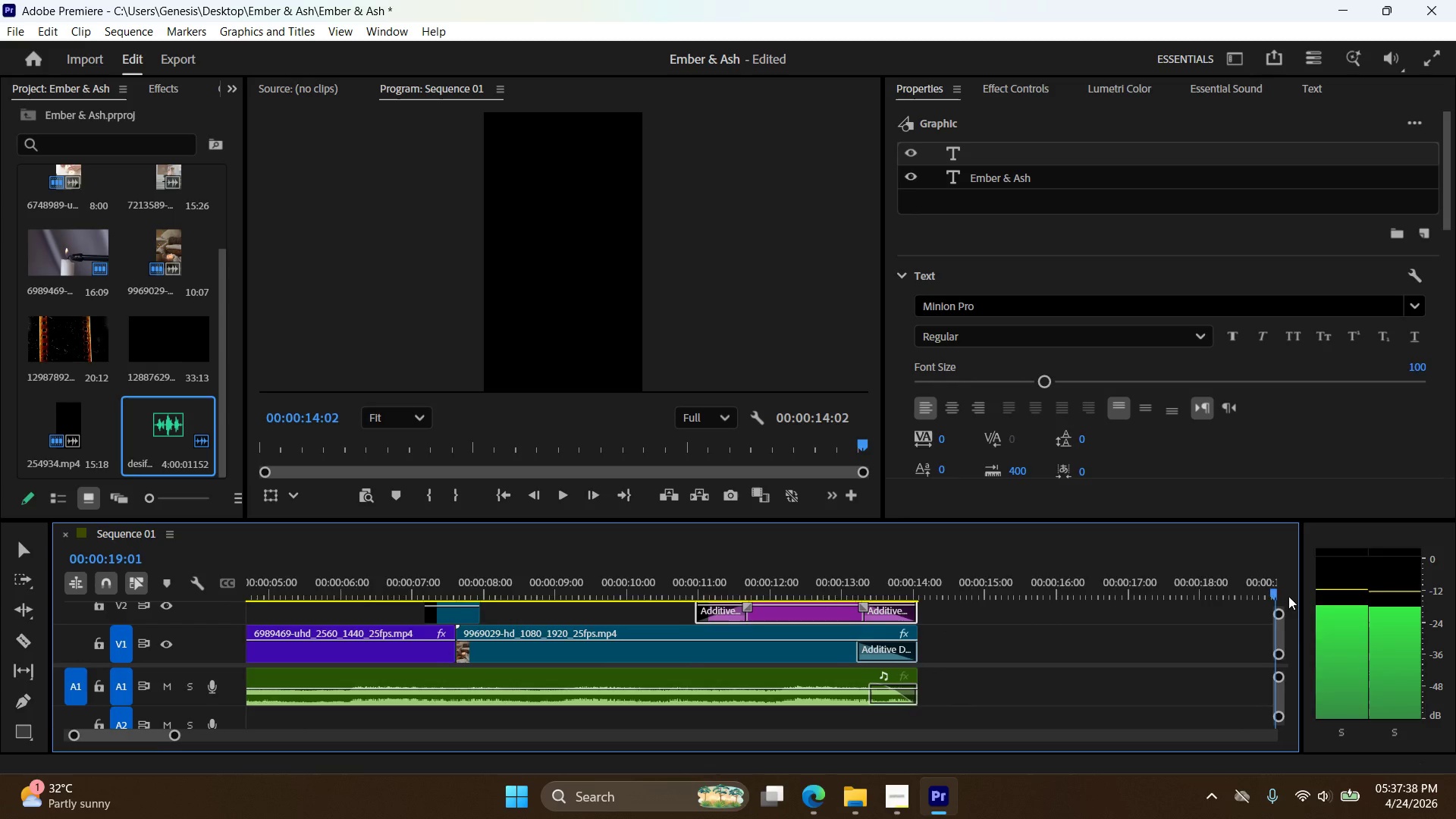 
left_click_drag(start_coordinate=[1270, 595], to_coordinate=[1263, 595])
 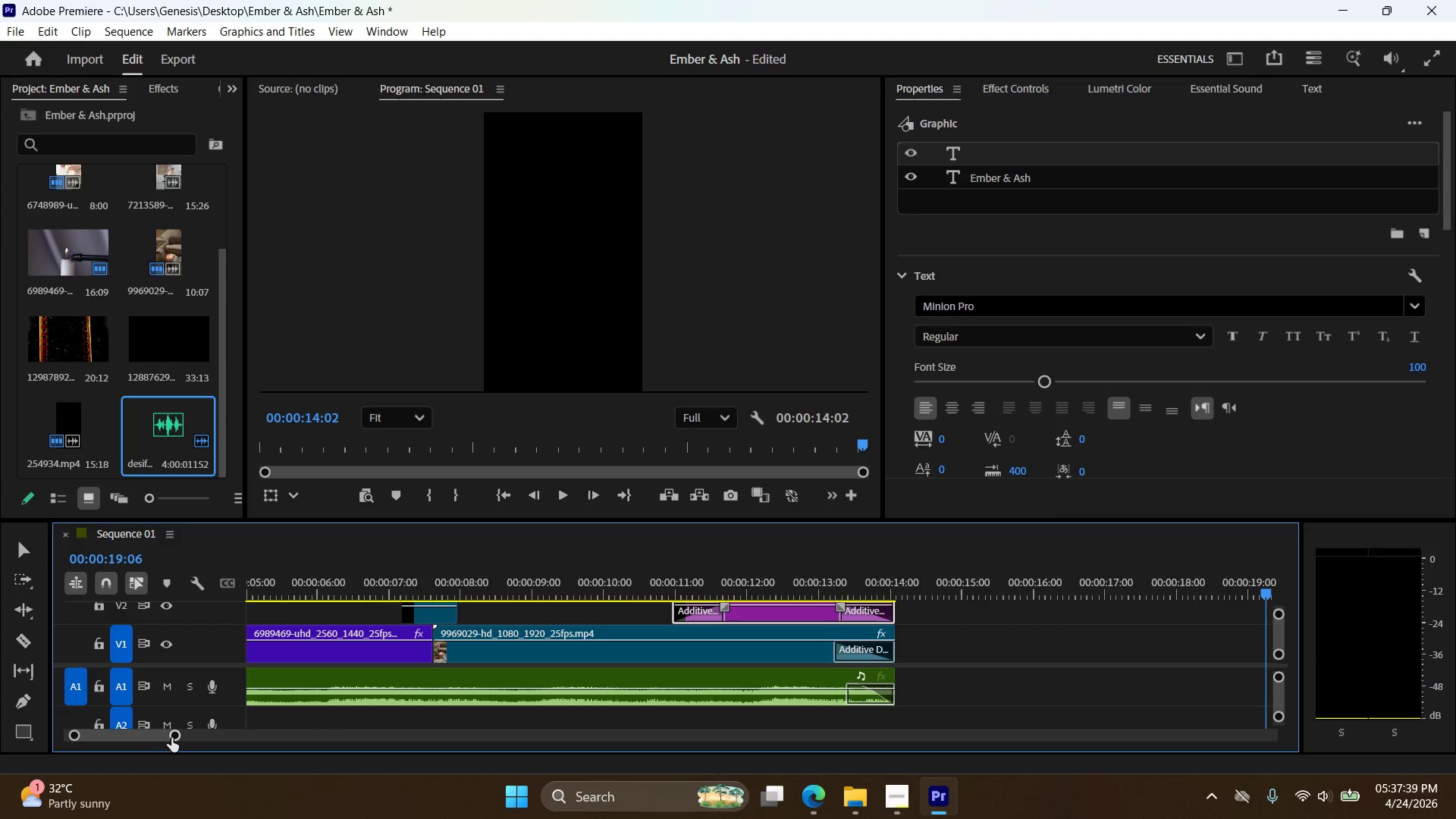 
left_click_drag(start_coordinate=[177, 738], to_coordinate=[186, 738])
 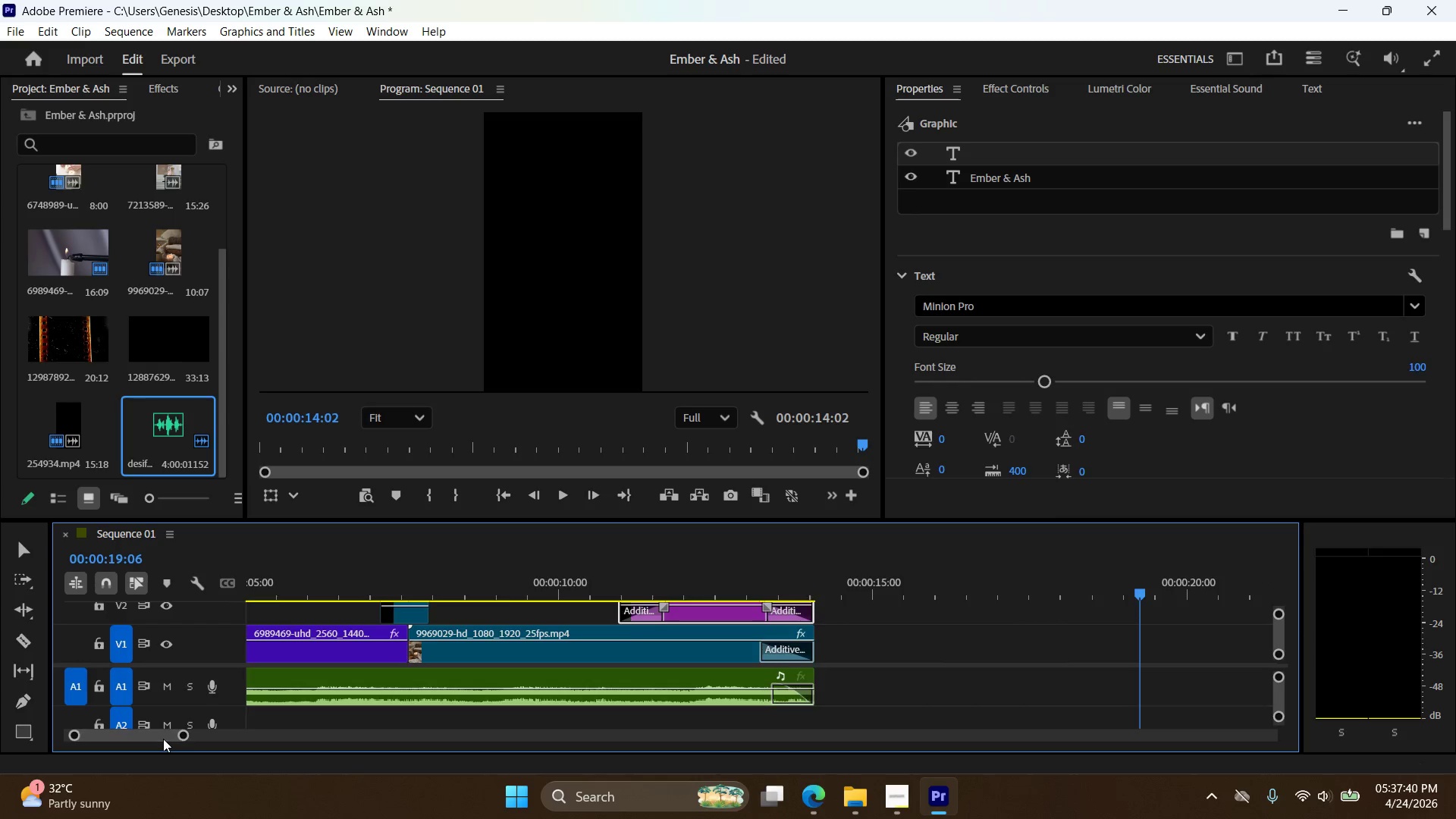 
left_click_drag(start_coordinate=[164, 739], to_coordinate=[128, 736])
 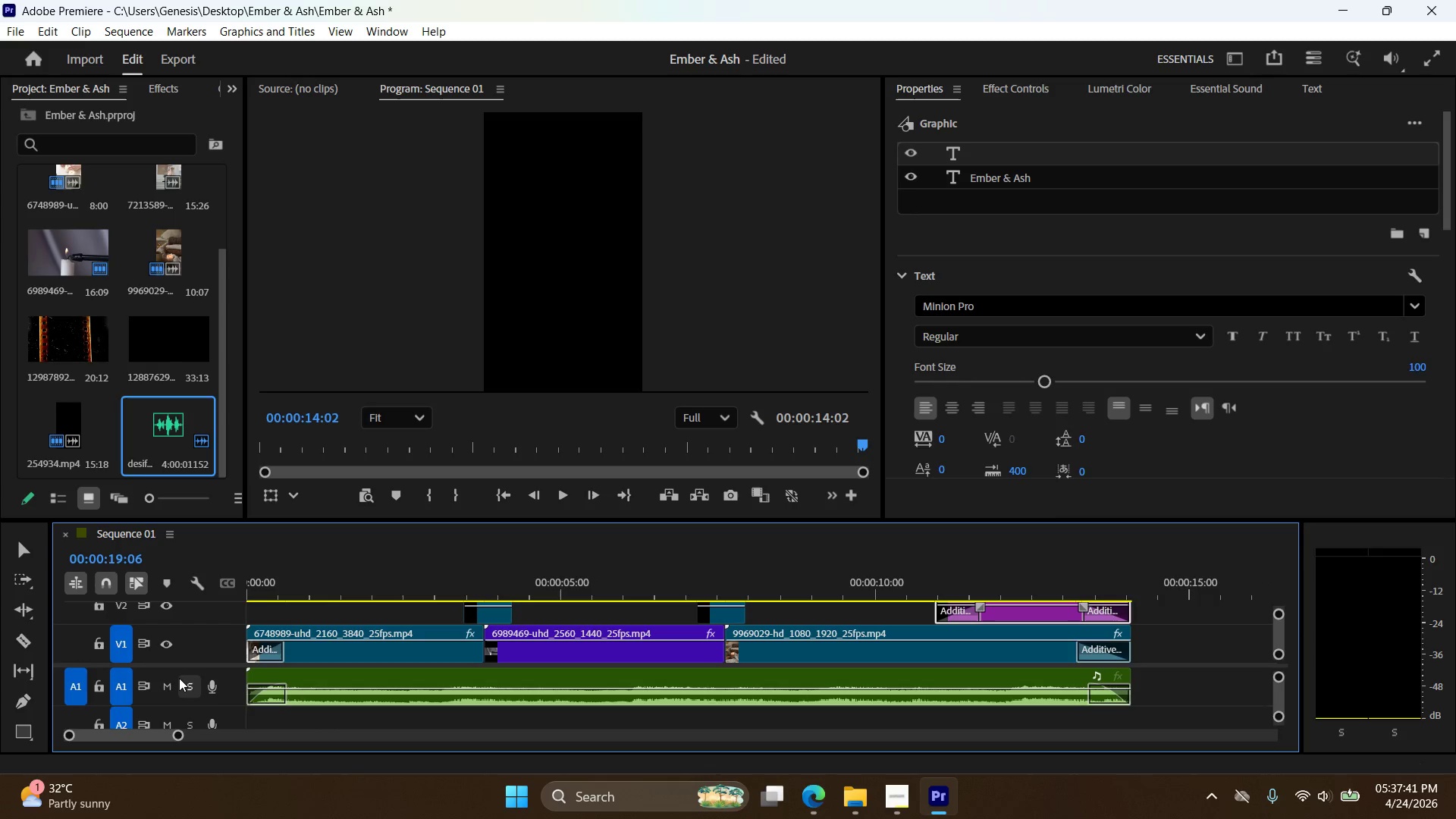 
key(Meta+Shift+S)
 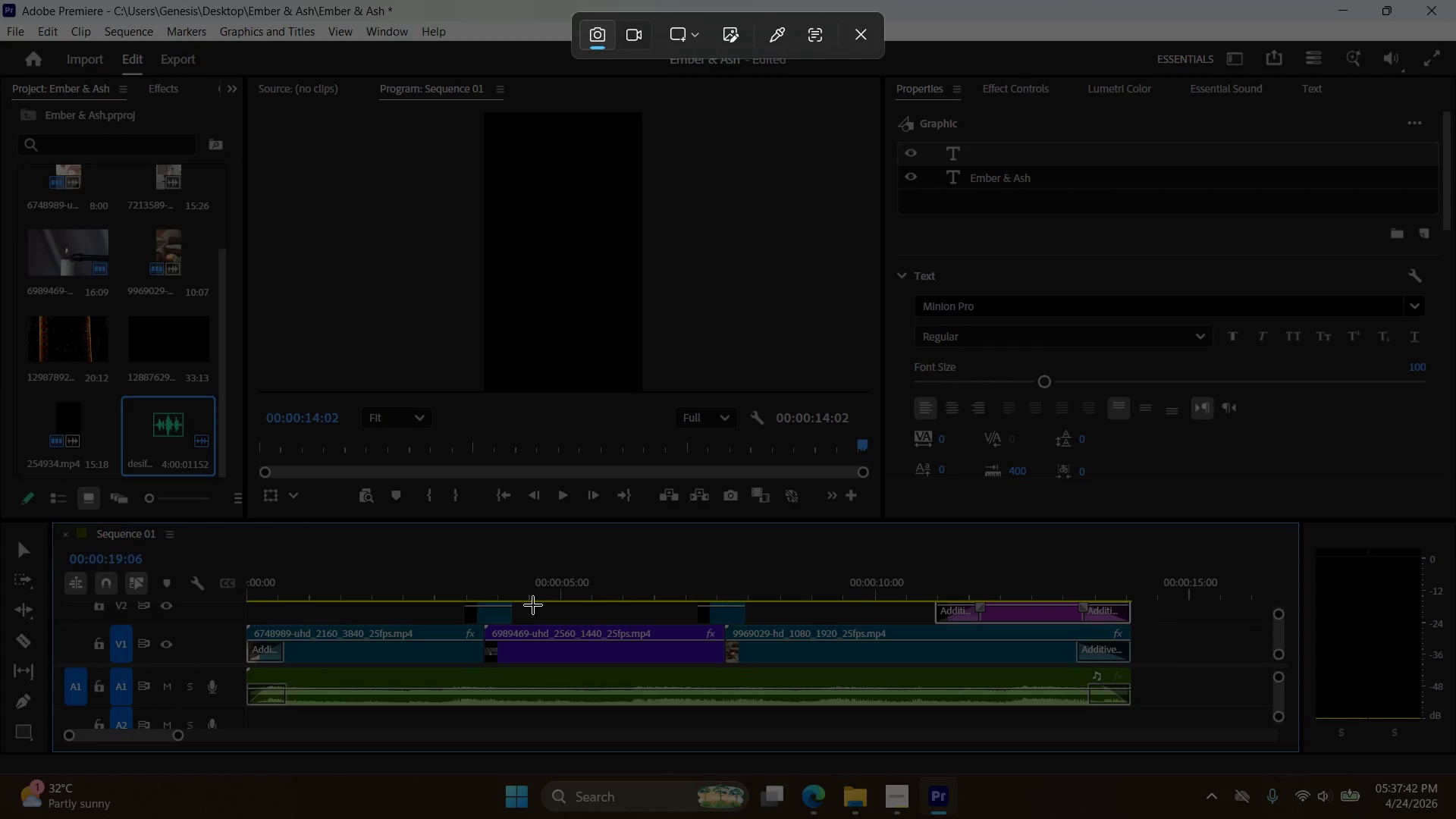 
key(V)
 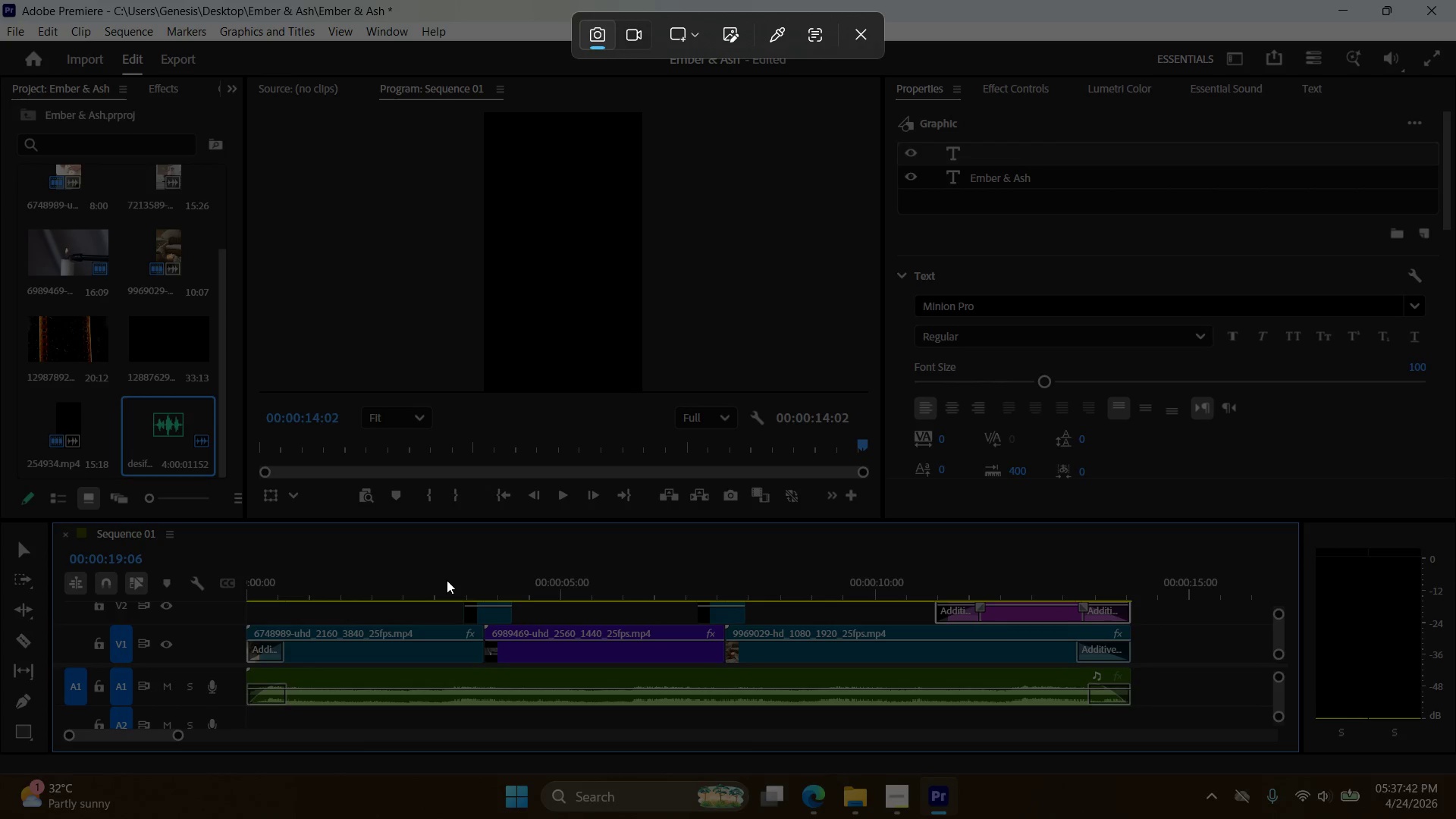 
key(Escape)
 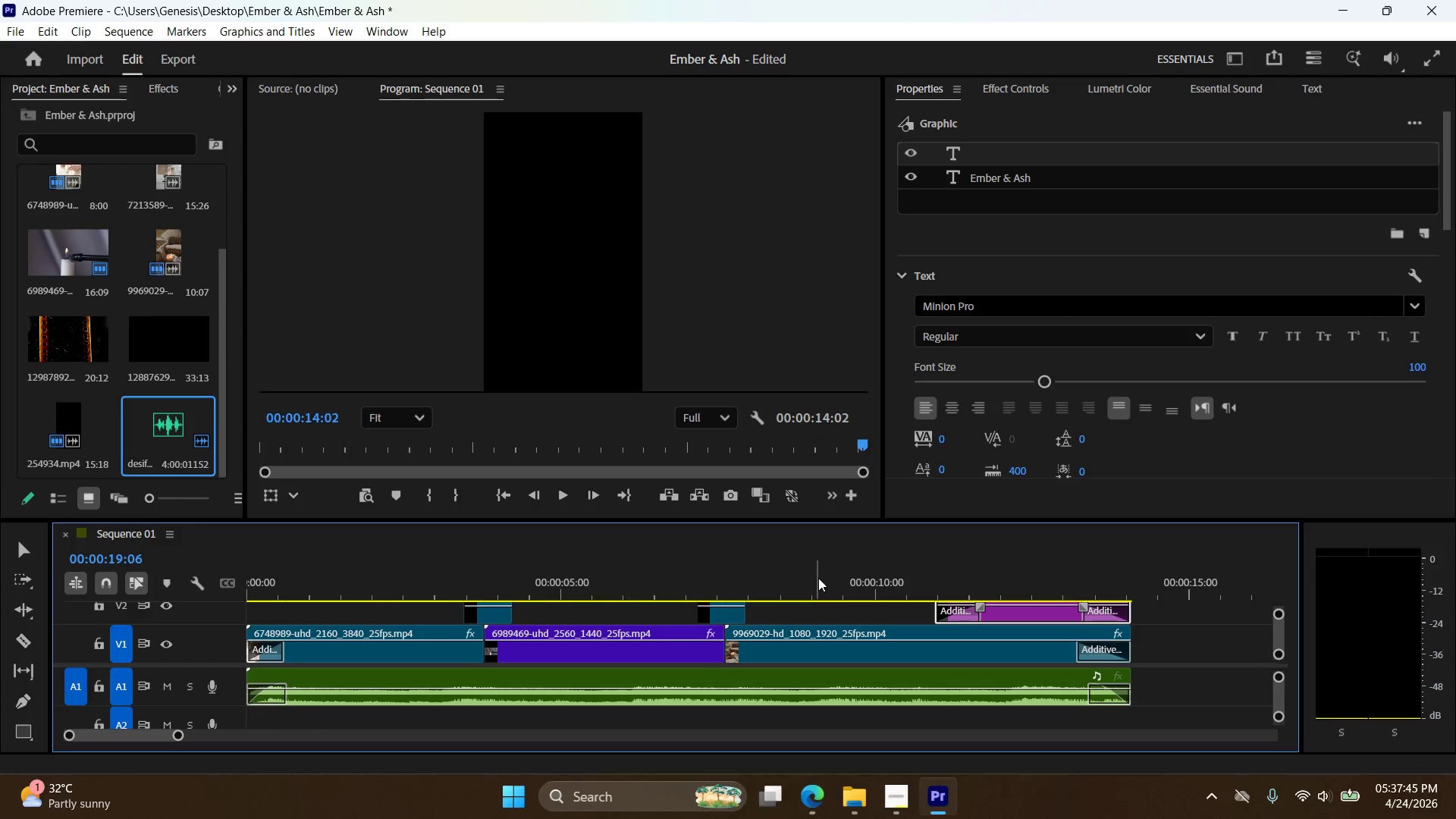 
left_click([821, 567])
 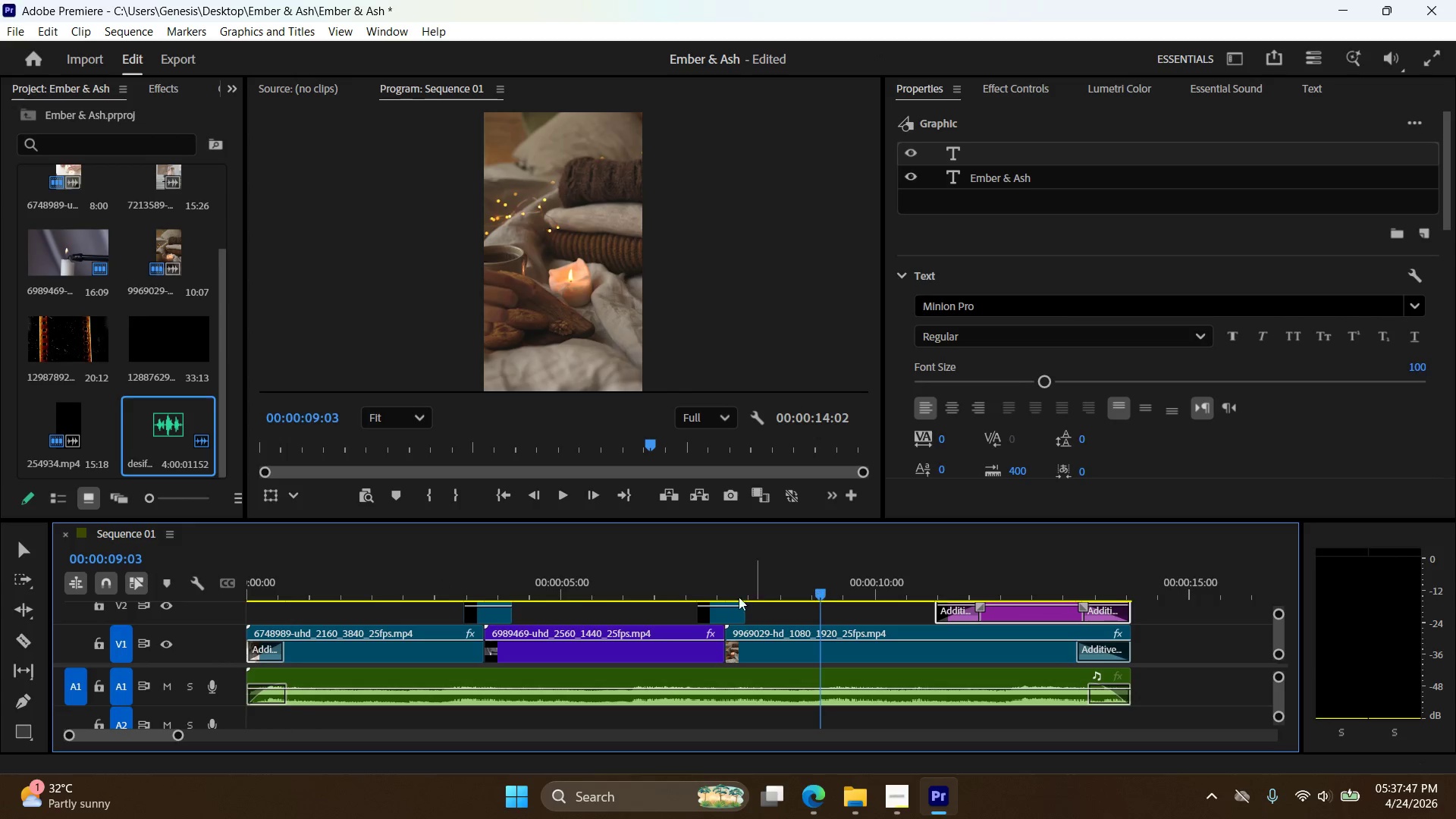 
key(Meta+Shift+S)
 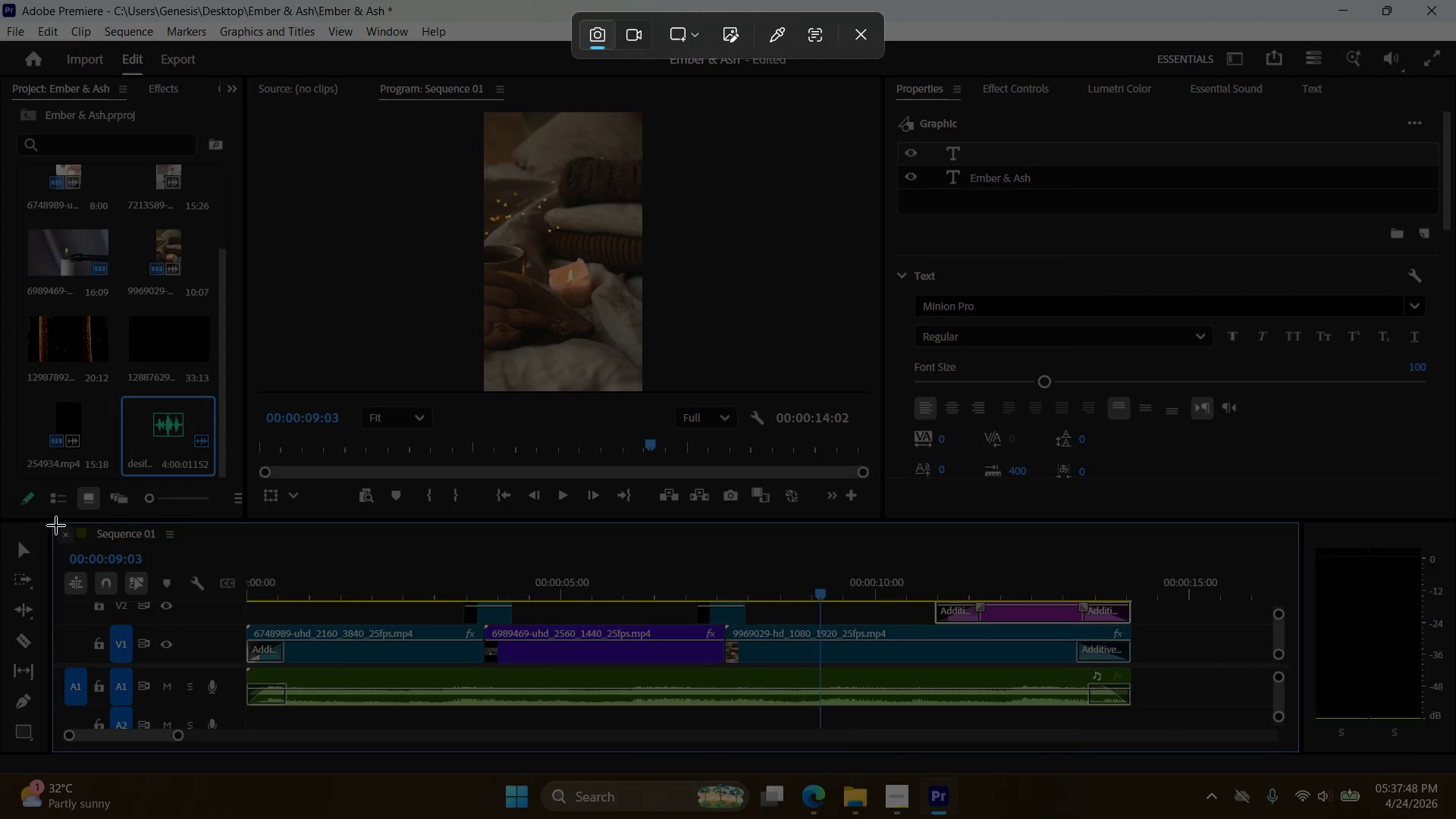 
left_click_drag(start_coordinate=[58, 528], to_coordinate=[1298, 748])
 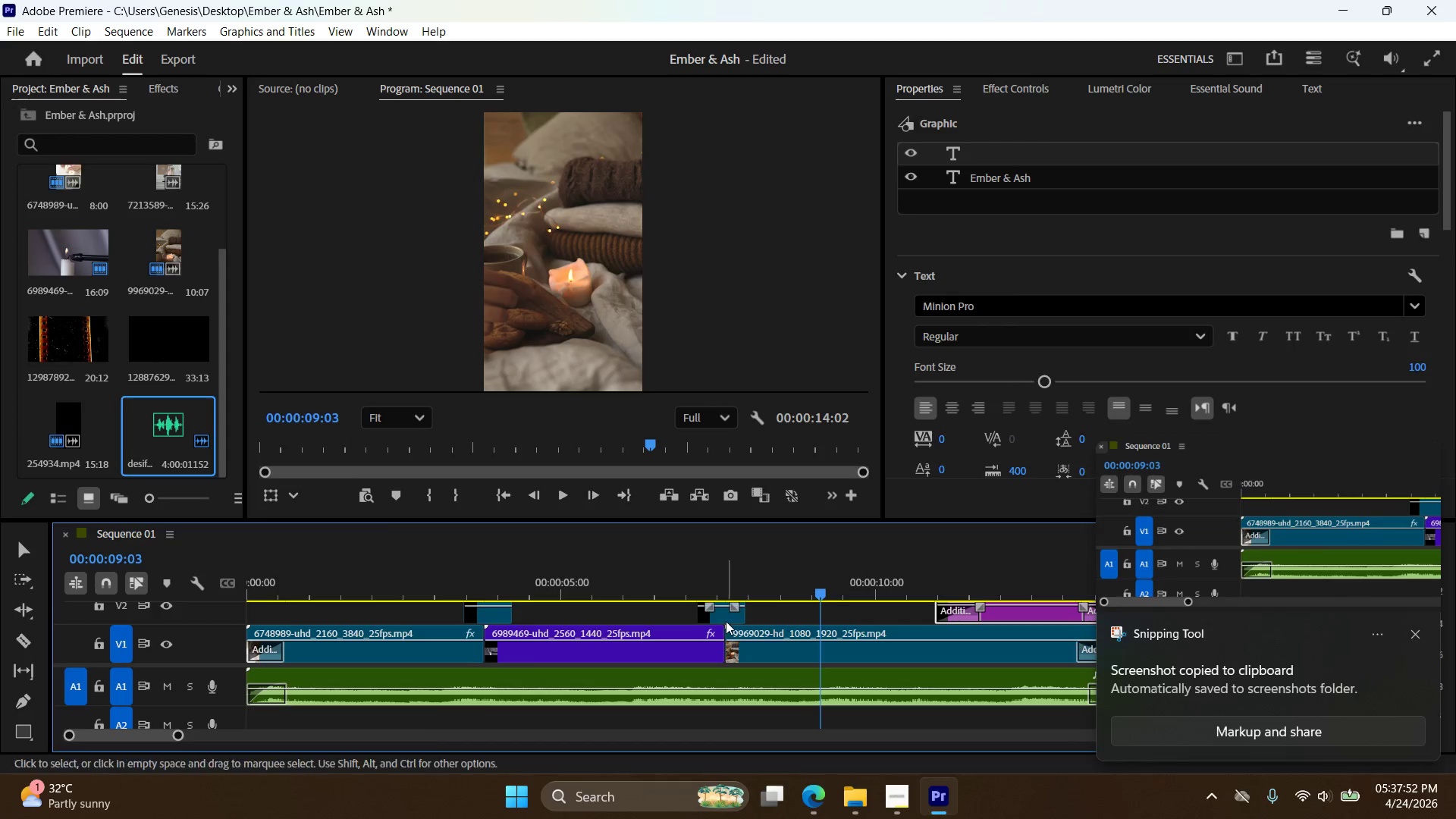 
left_click([729, 614])
 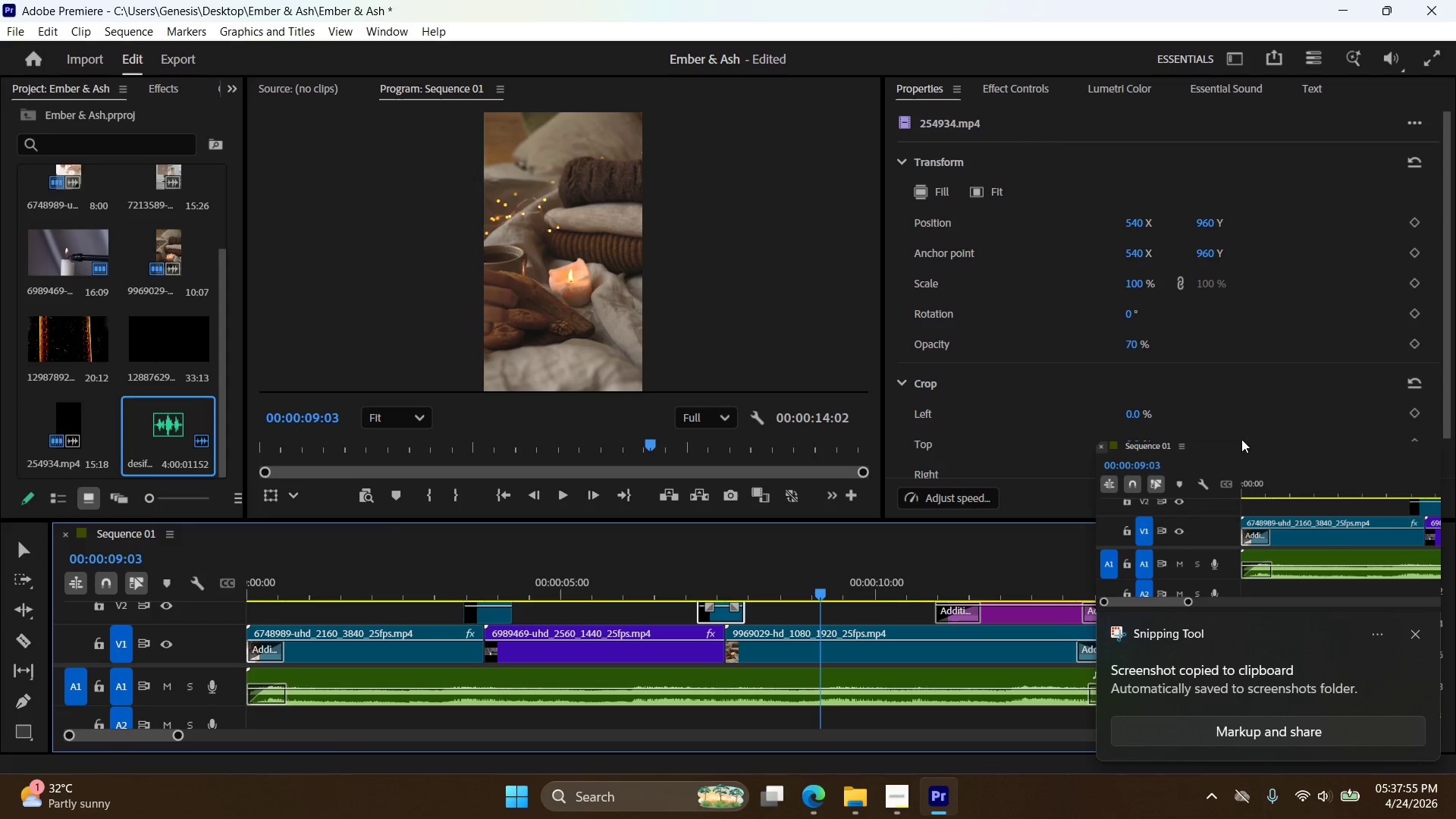 
scroll: coordinate [1264, 421], scroll_direction: down, amount: 7.0
 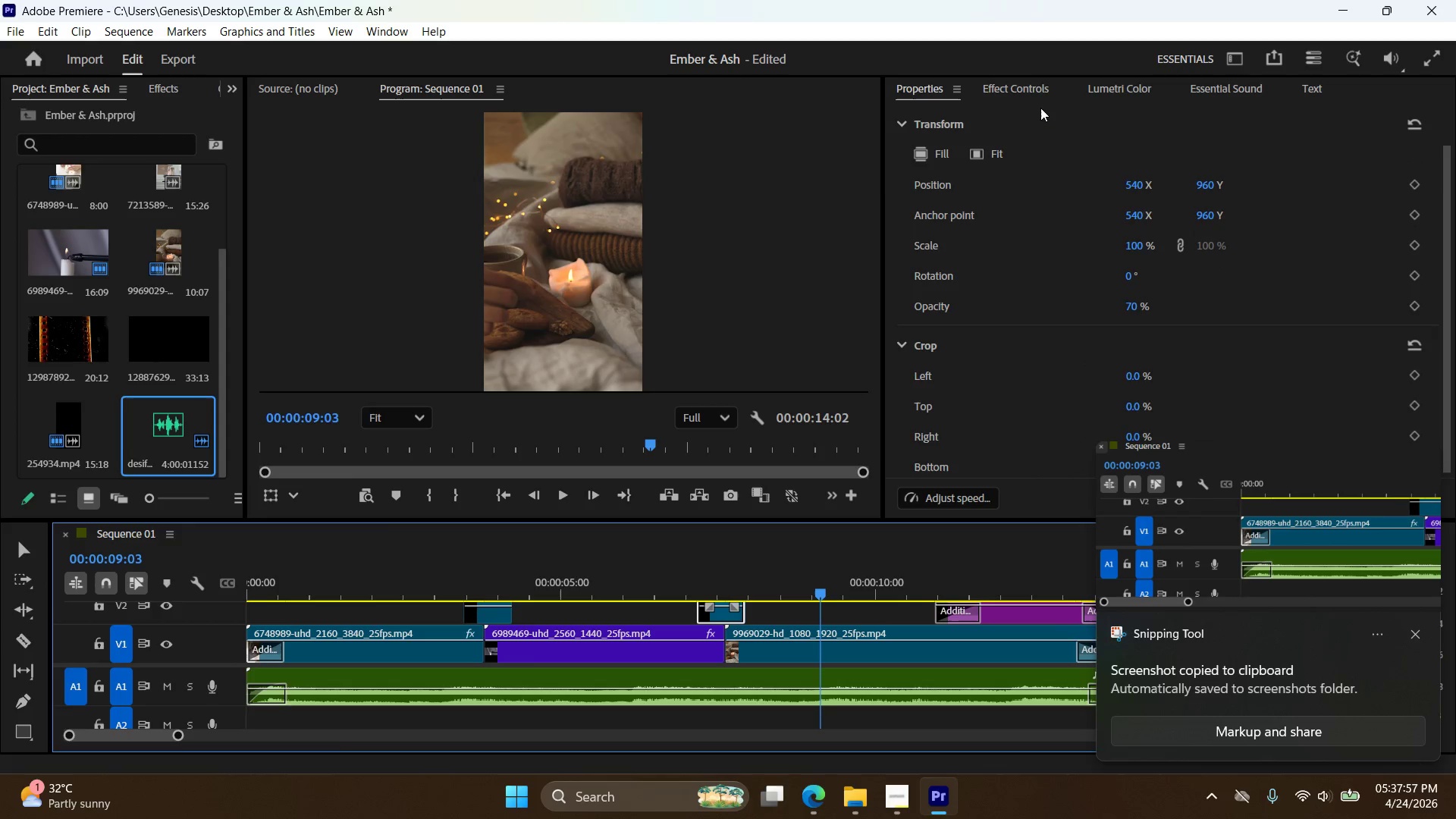 
left_click([1038, 94])
 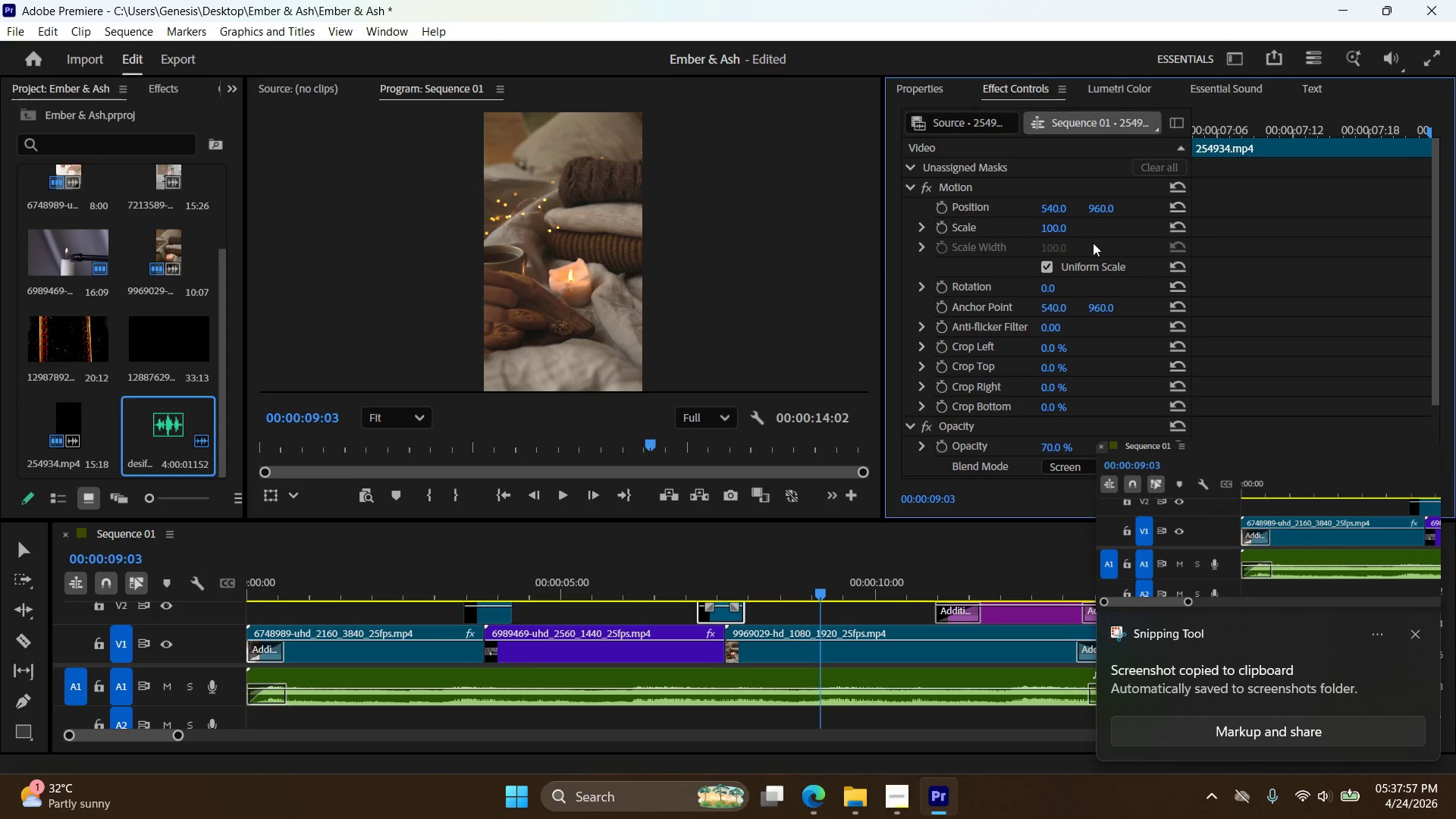 
scroll: coordinate [1099, 303], scroll_direction: down, amount: 5.0
 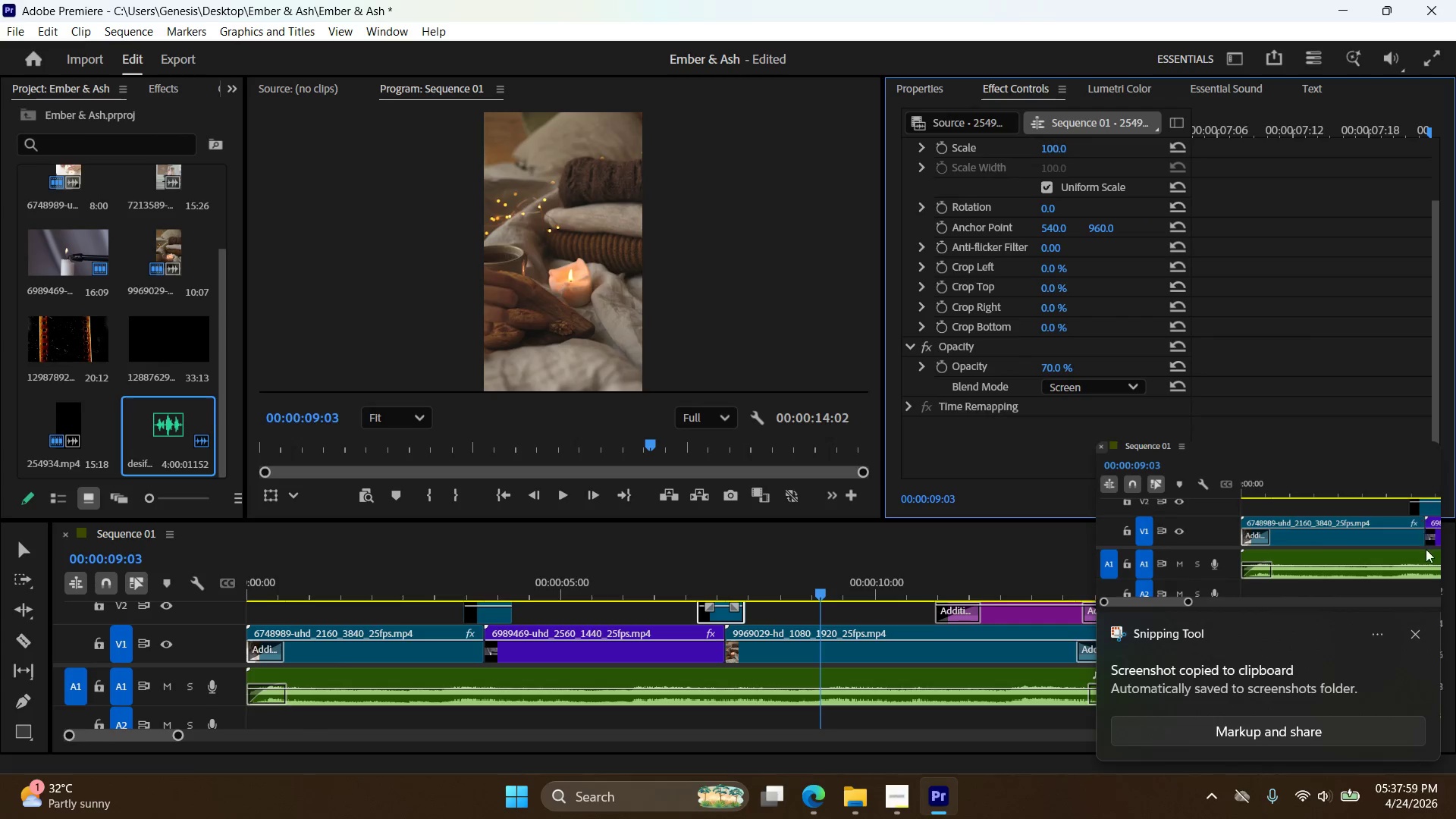 
left_click([1418, 638])
 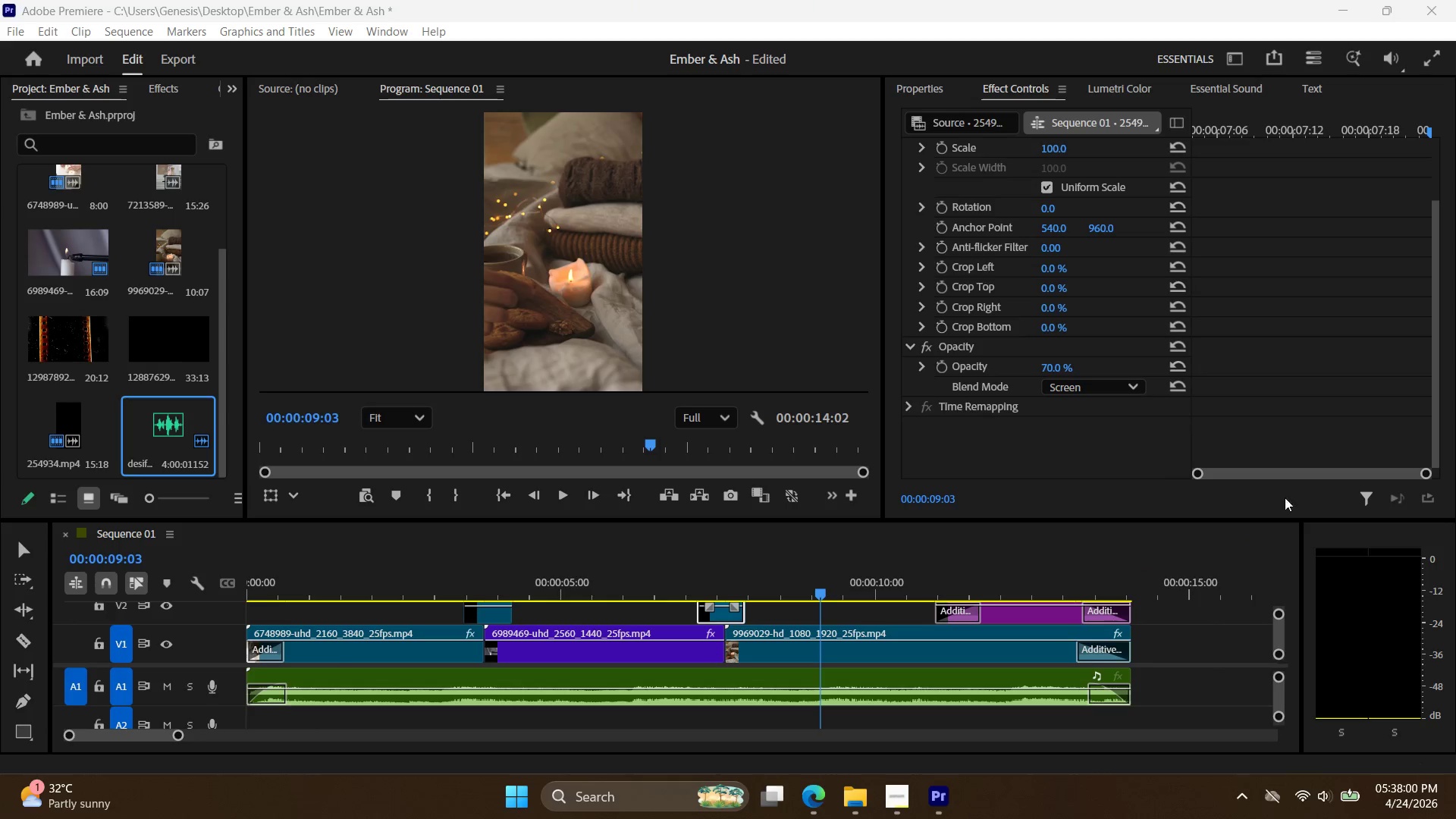 
key(Meta+Shift+S)
 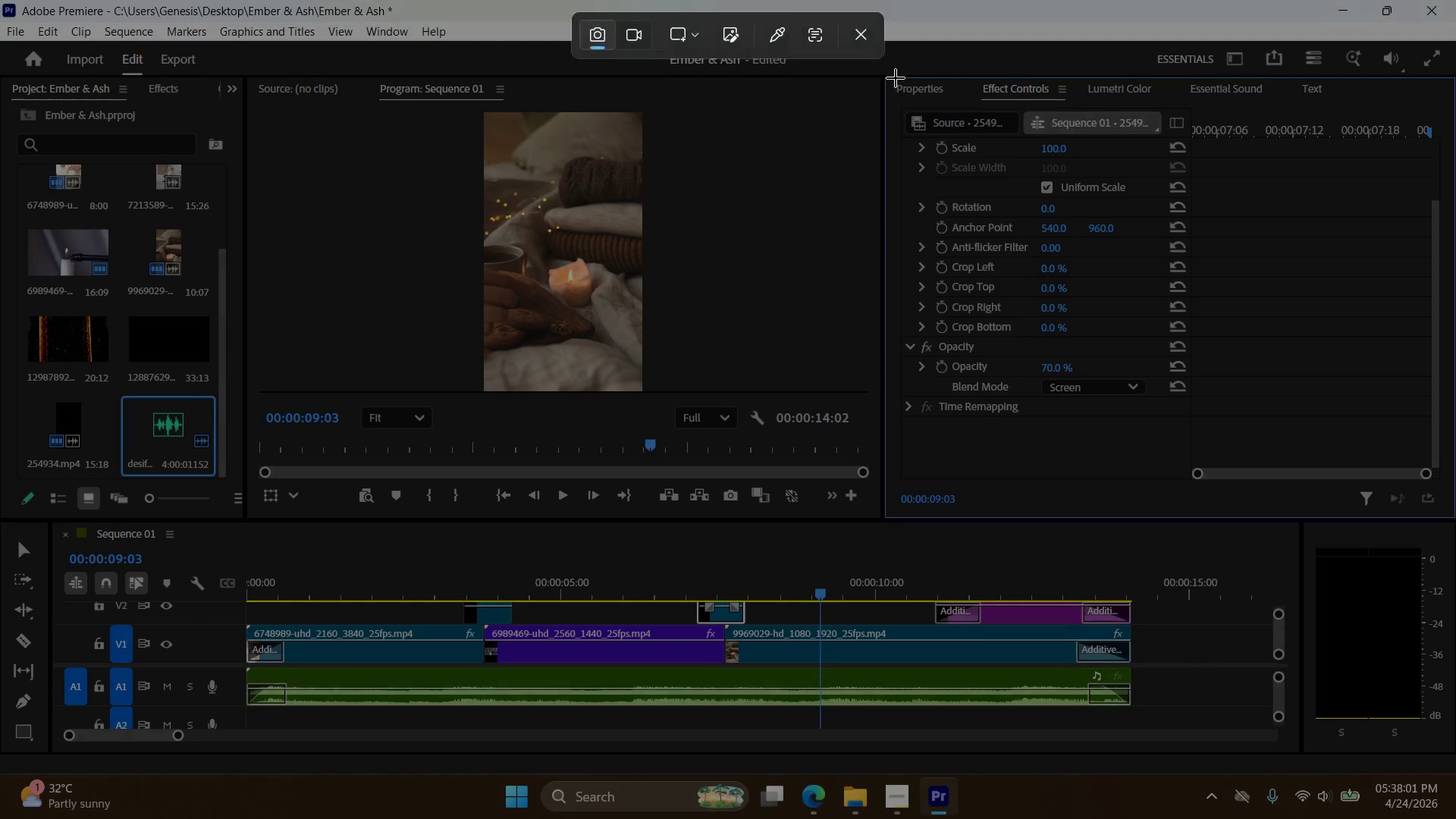 
left_click_drag(start_coordinate=[890, 77], to_coordinate=[1451, 513])
 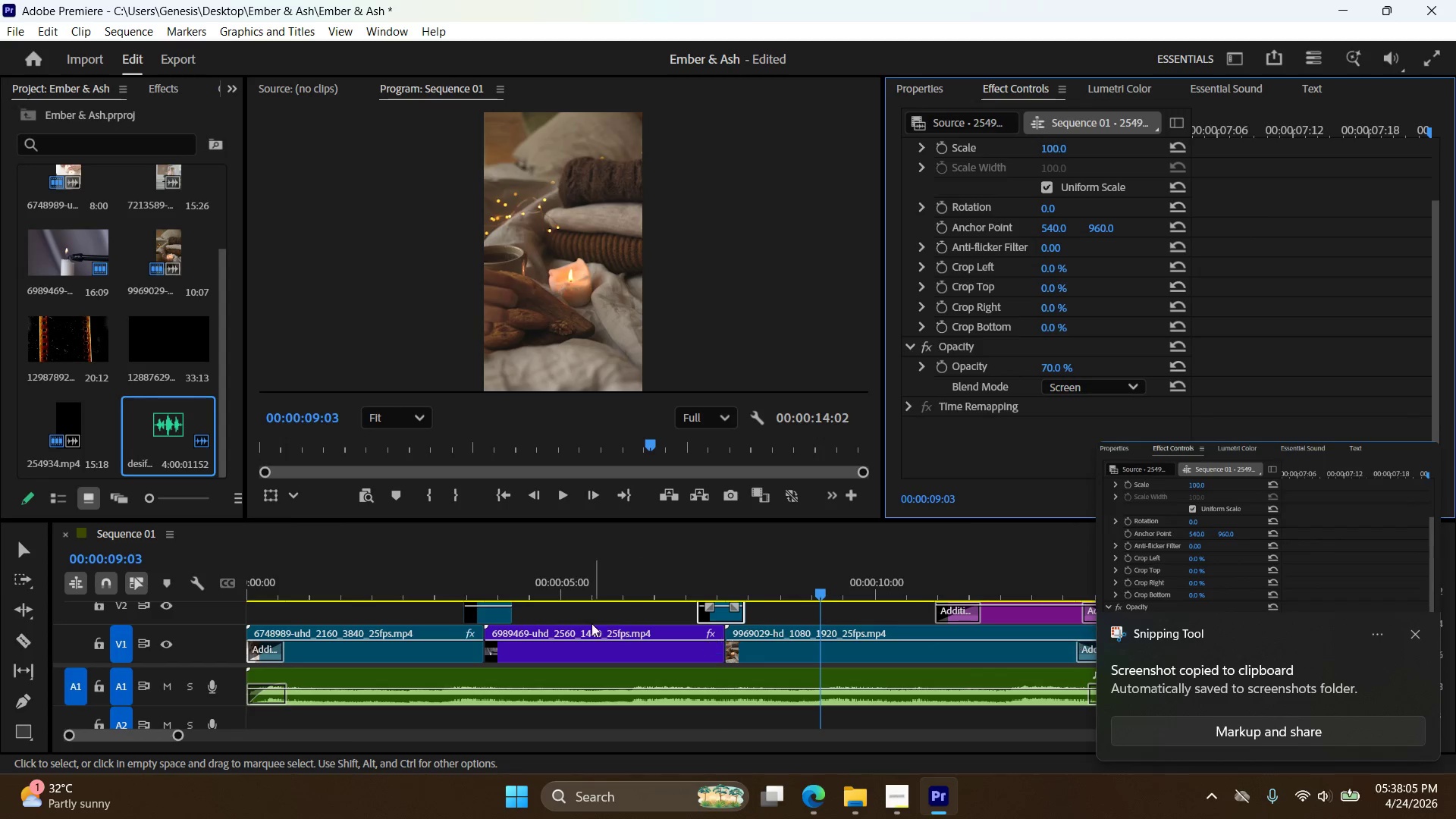 
left_click([388, 635])
 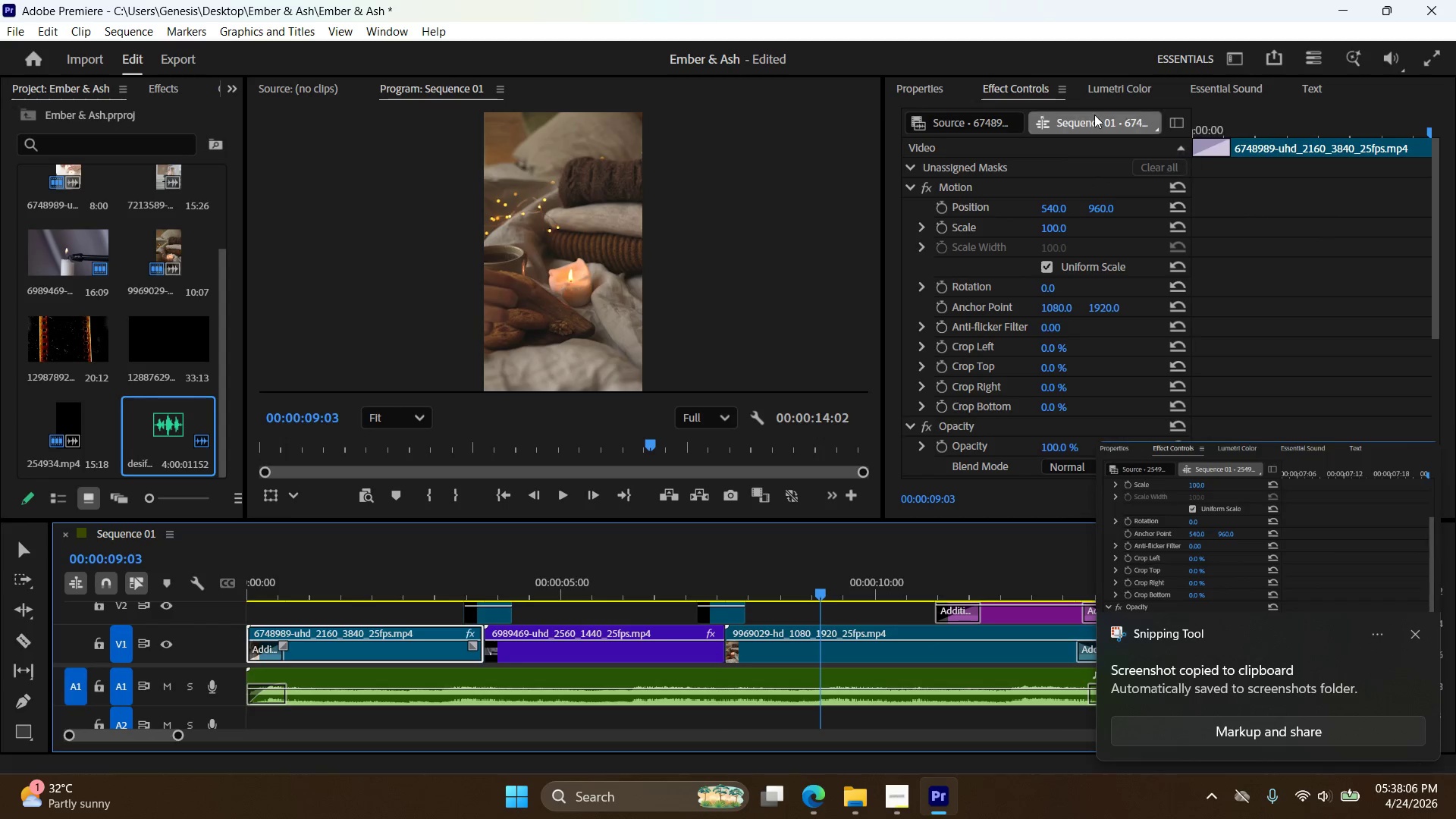 
left_click([1120, 83])
 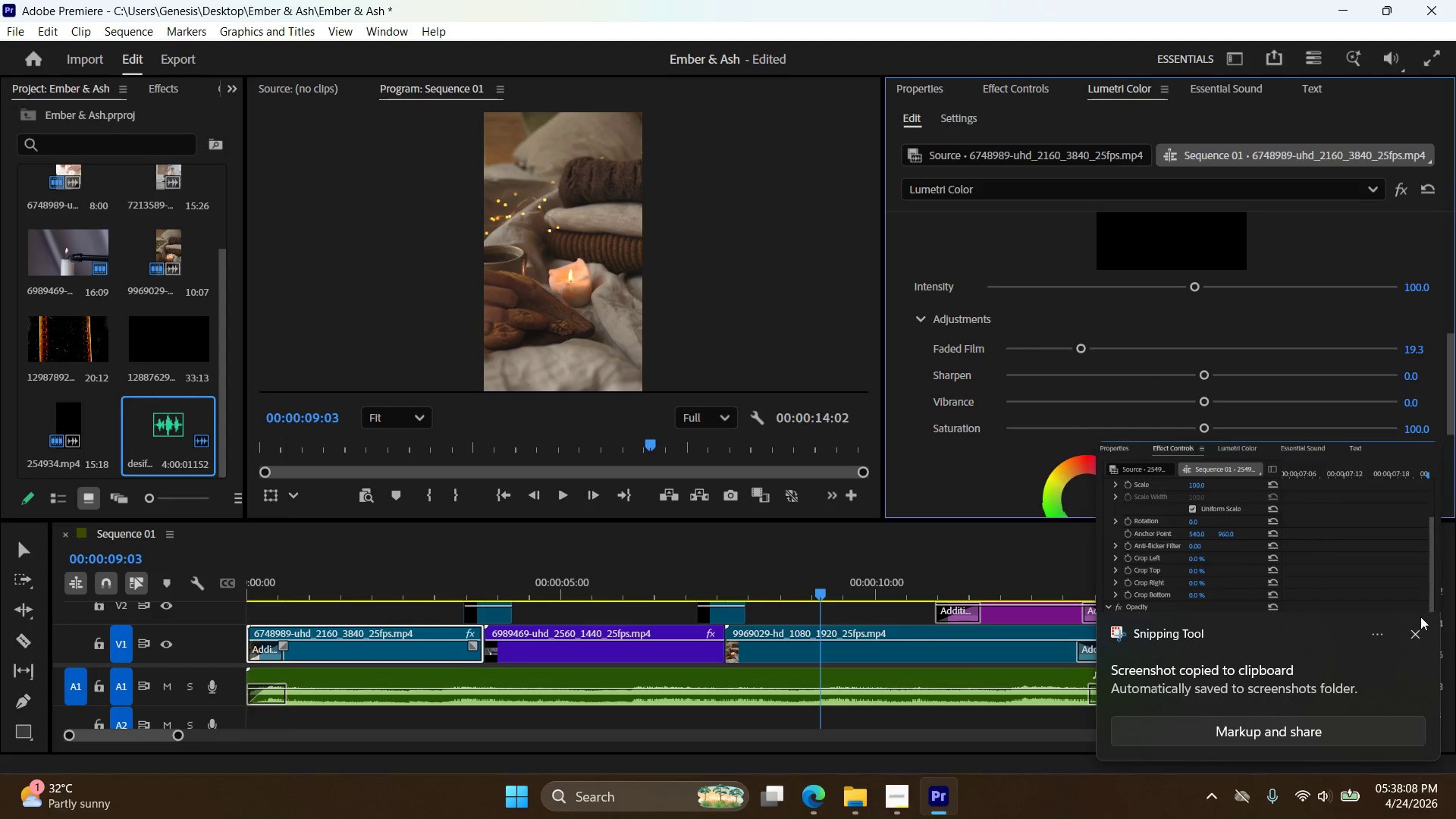 
left_click([1413, 638])
 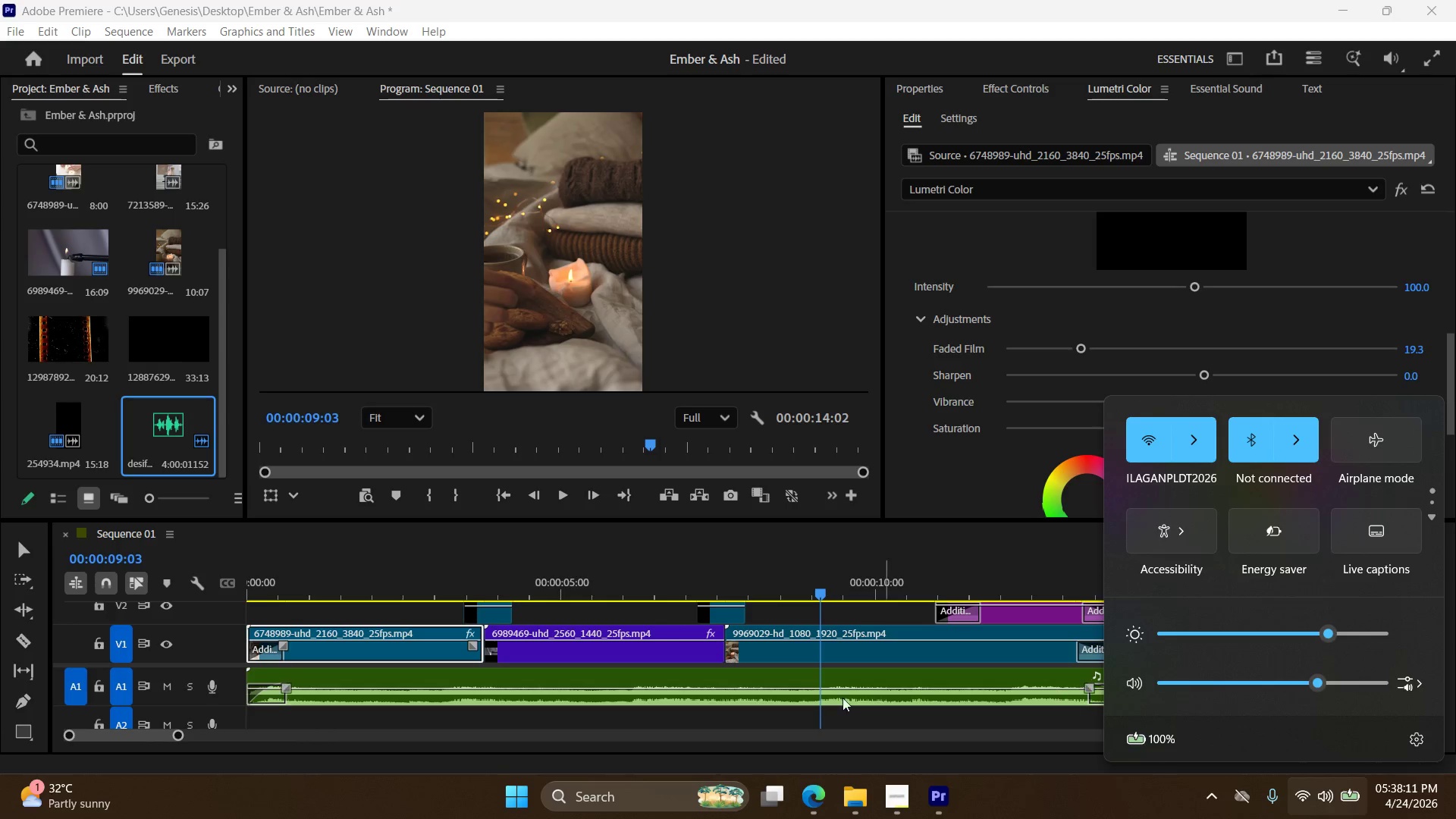 
left_click([1020, 249])
 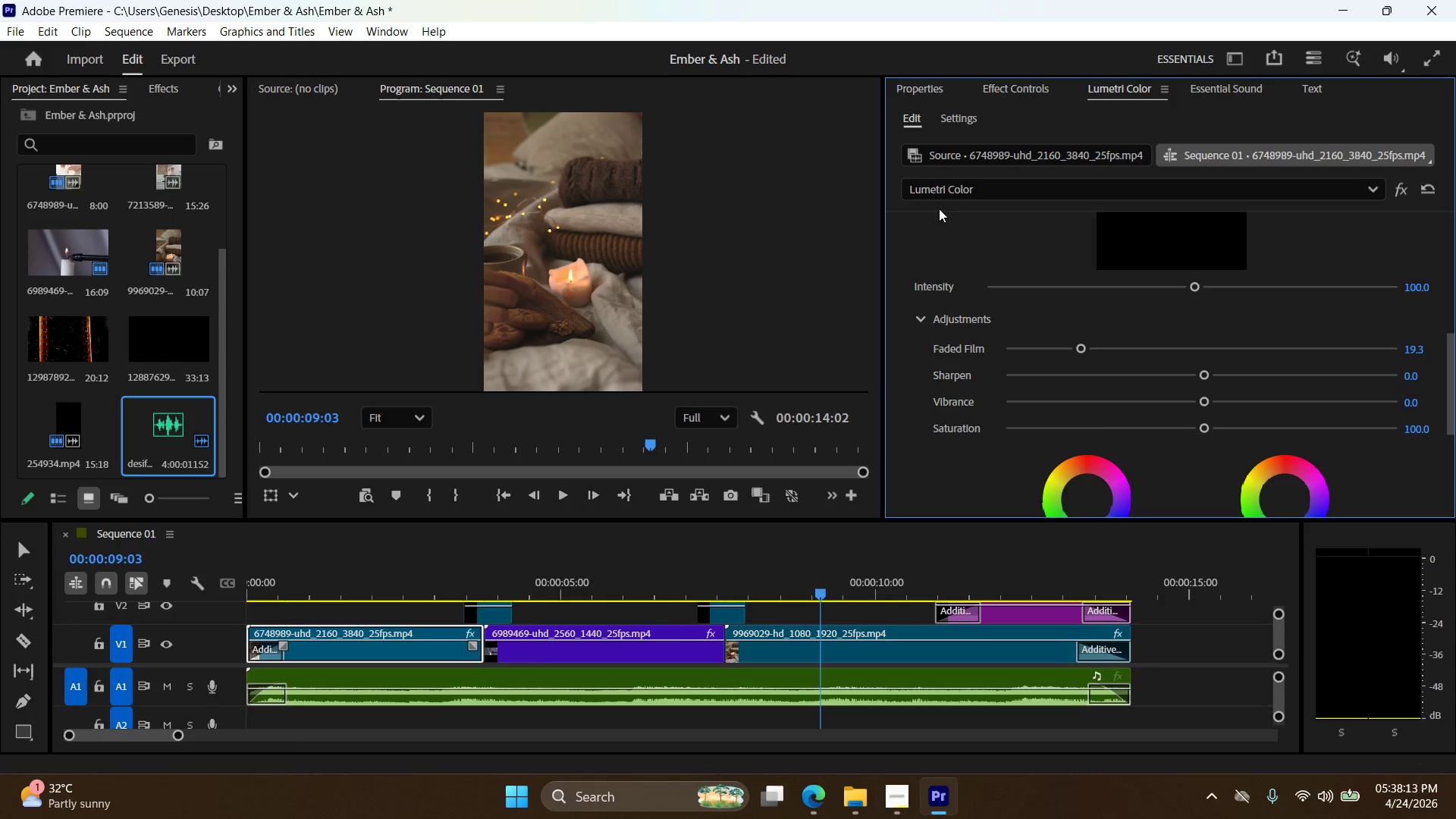 
key(Meta+Shift+S)
 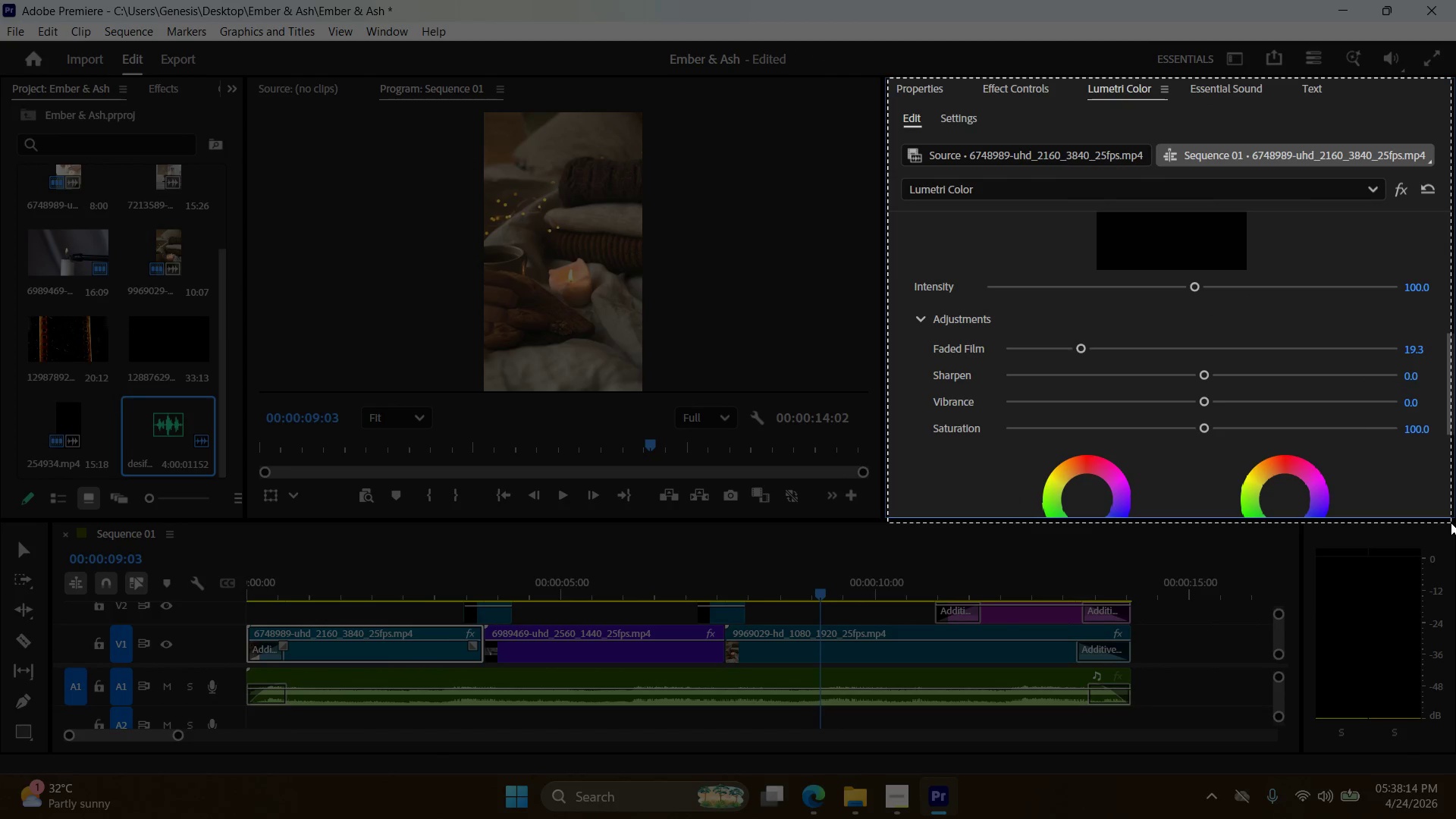 
wait(5.88)
 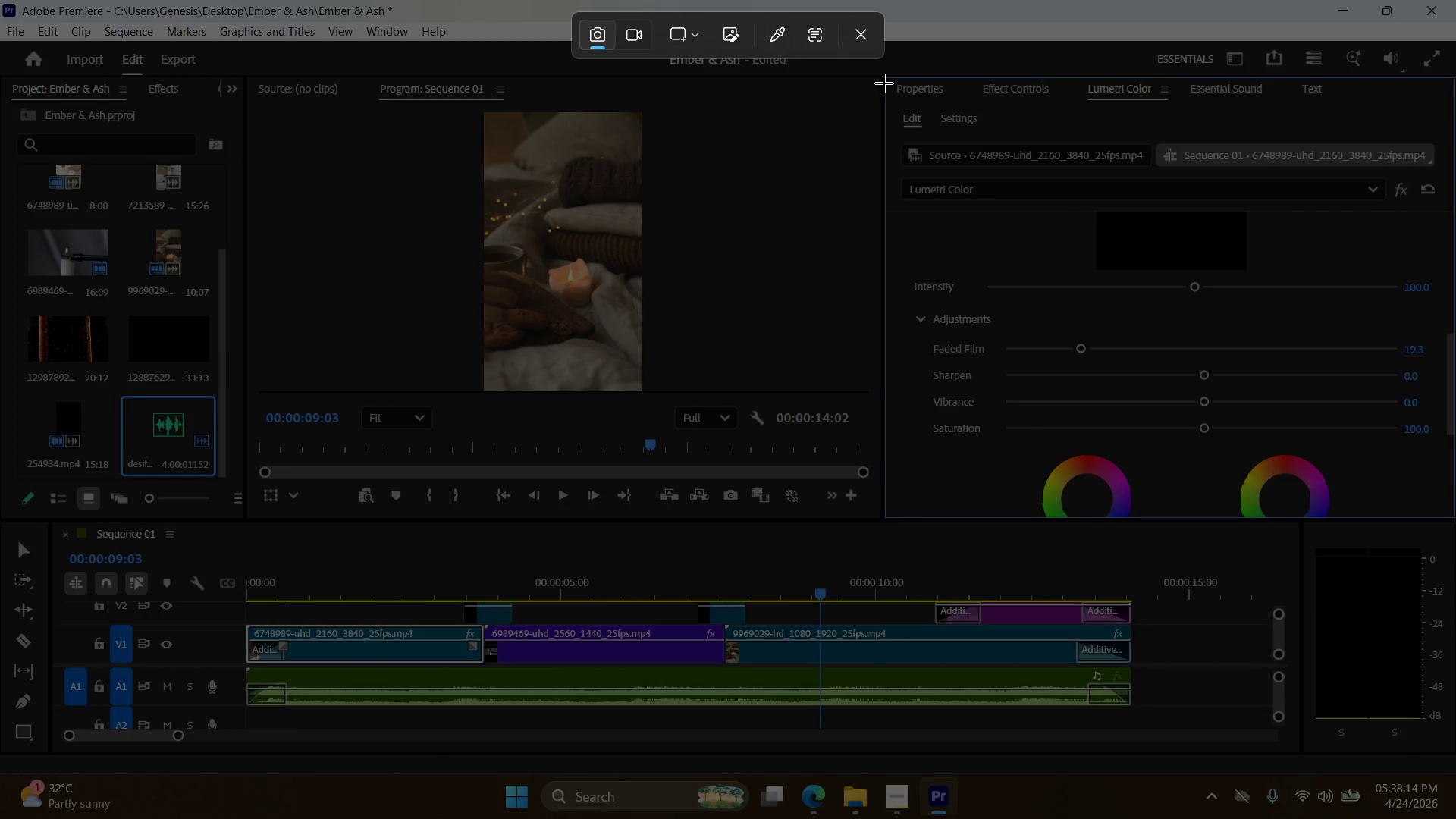 
mouse_move([880, 64])
 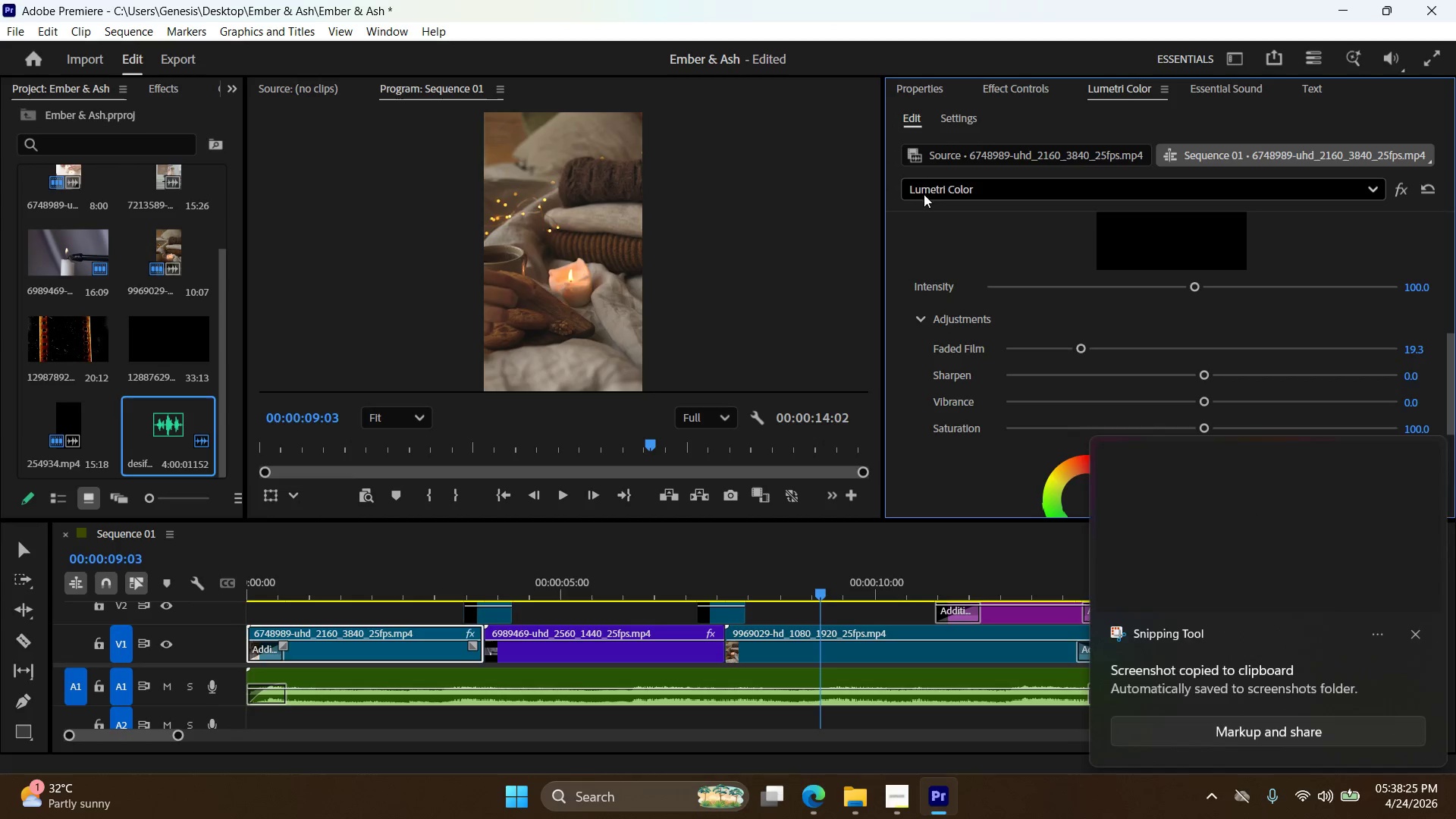 
left_click([1417, 632])
 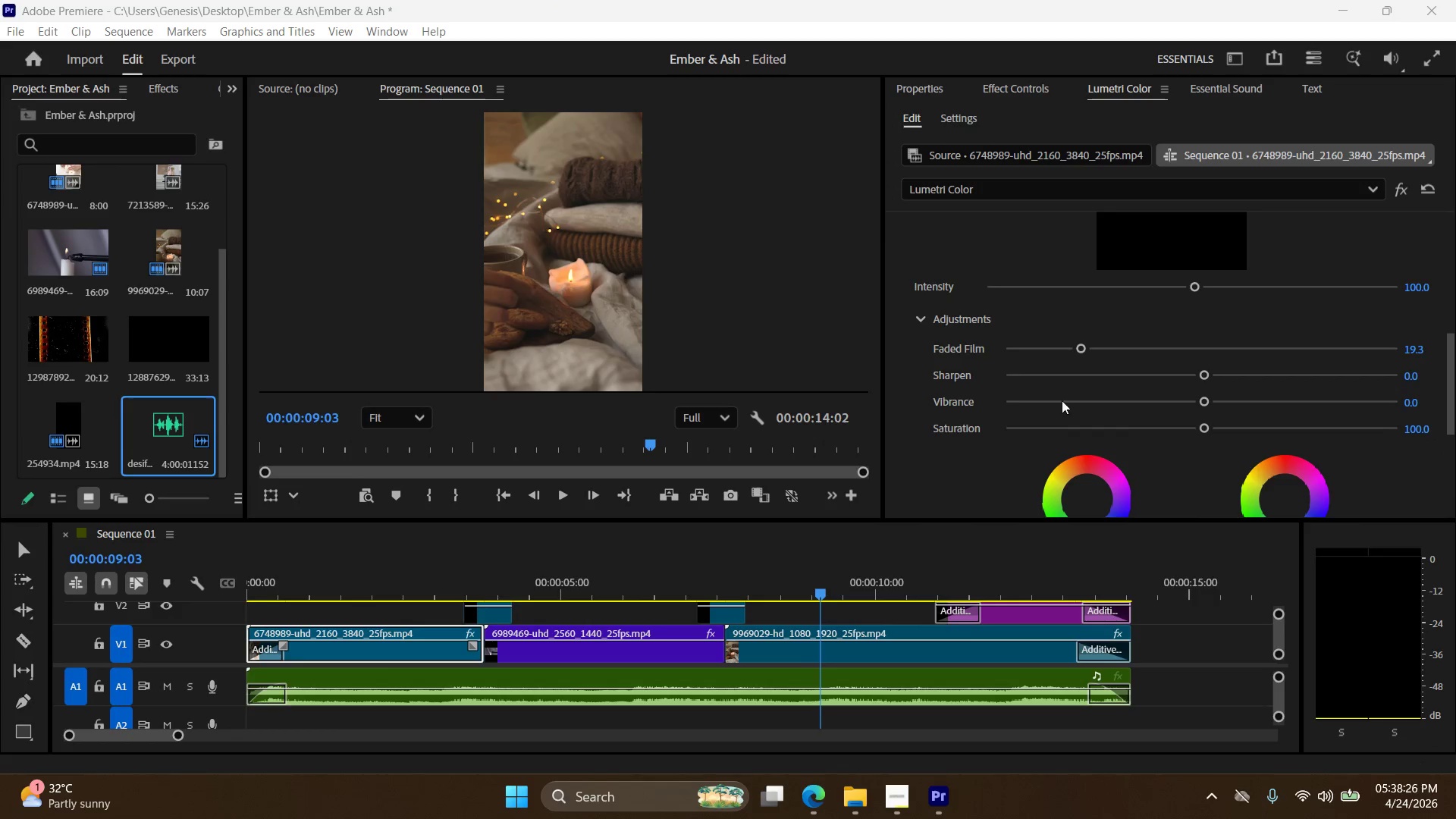 
scroll: coordinate [1050, 397], scroll_direction: up, amount: 11.0
 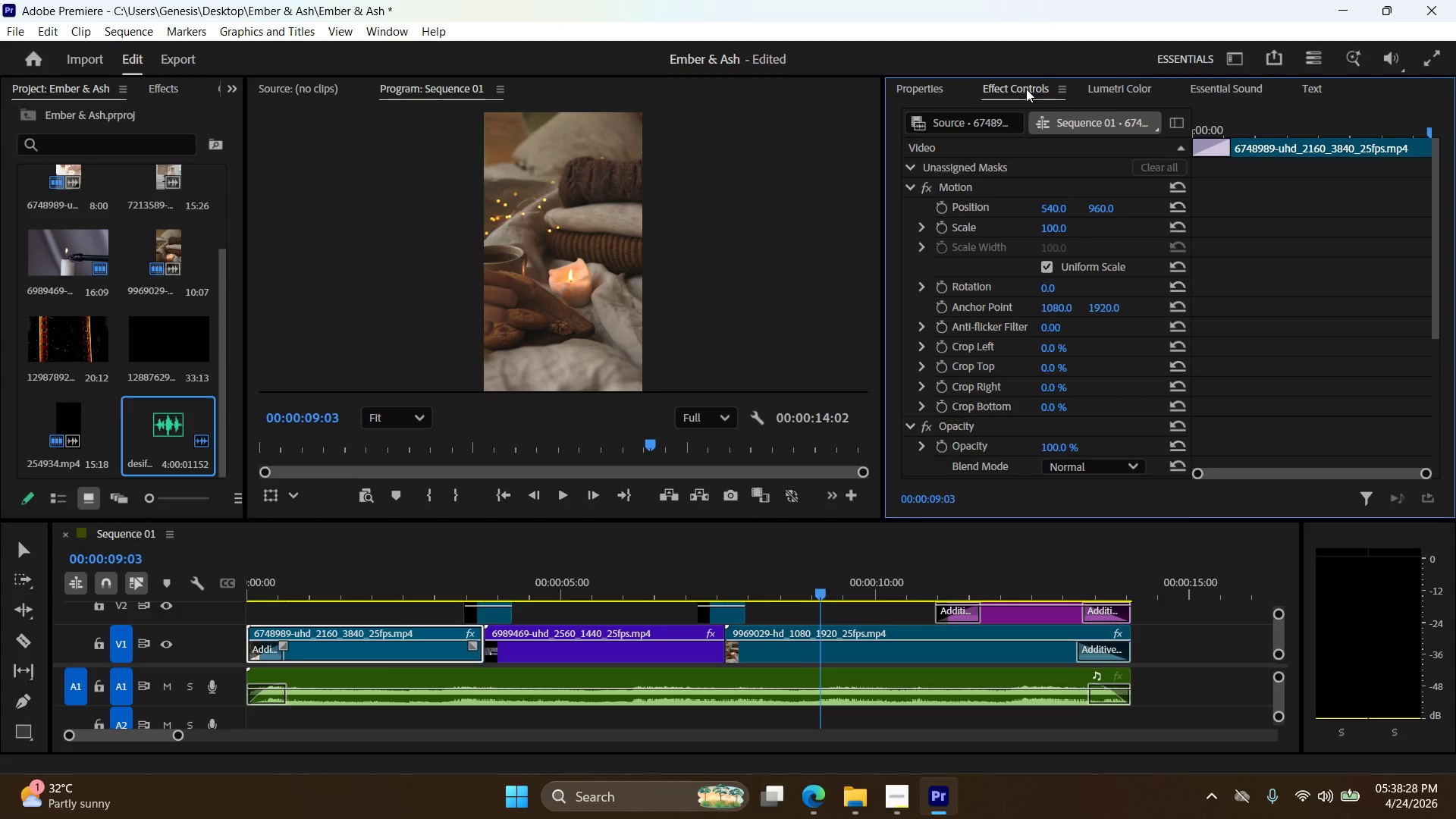 
double_click([1108, 99])
 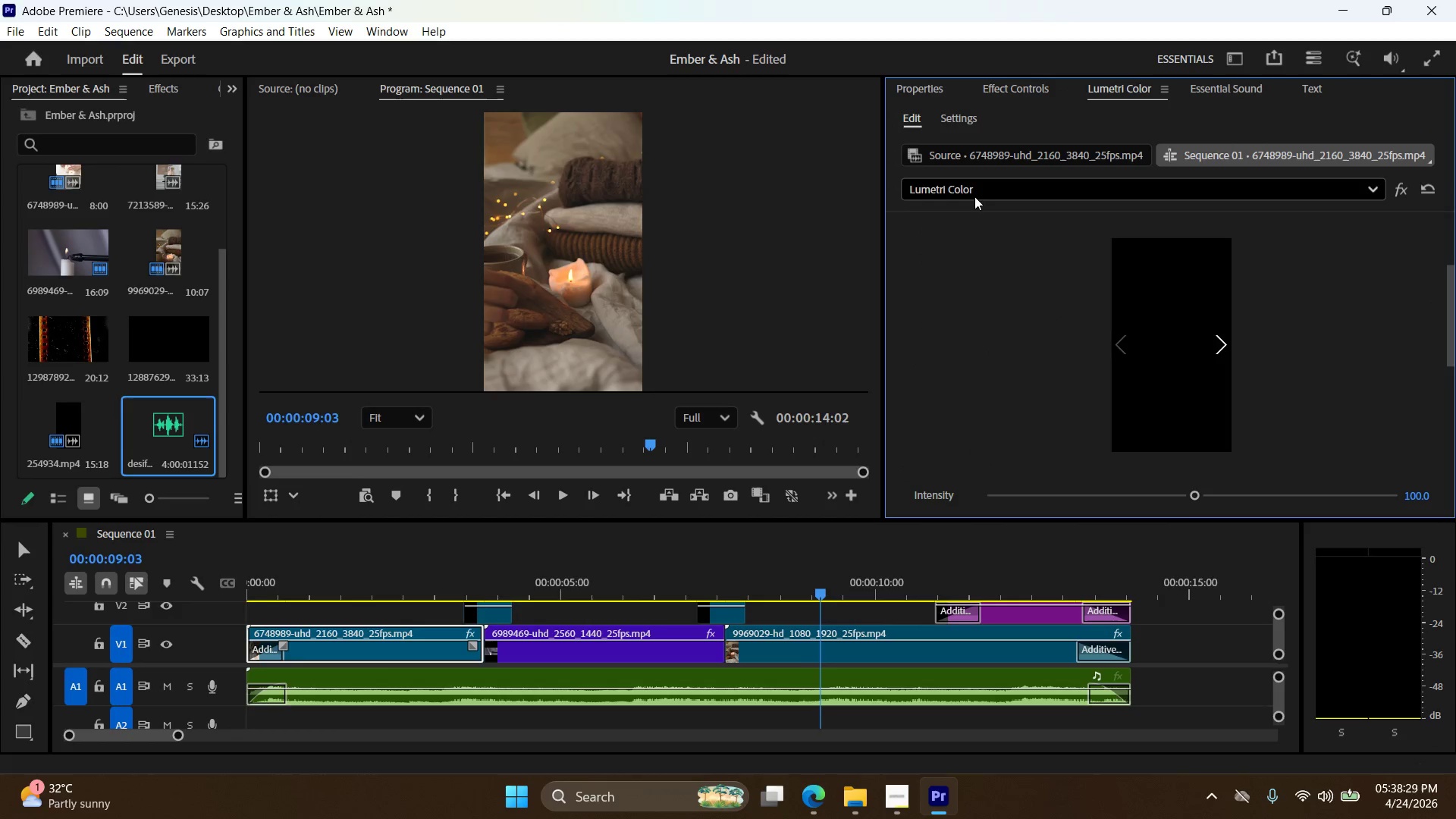 
scroll: coordinate [993, 323], scroll_direction: up, amount: 13.0
 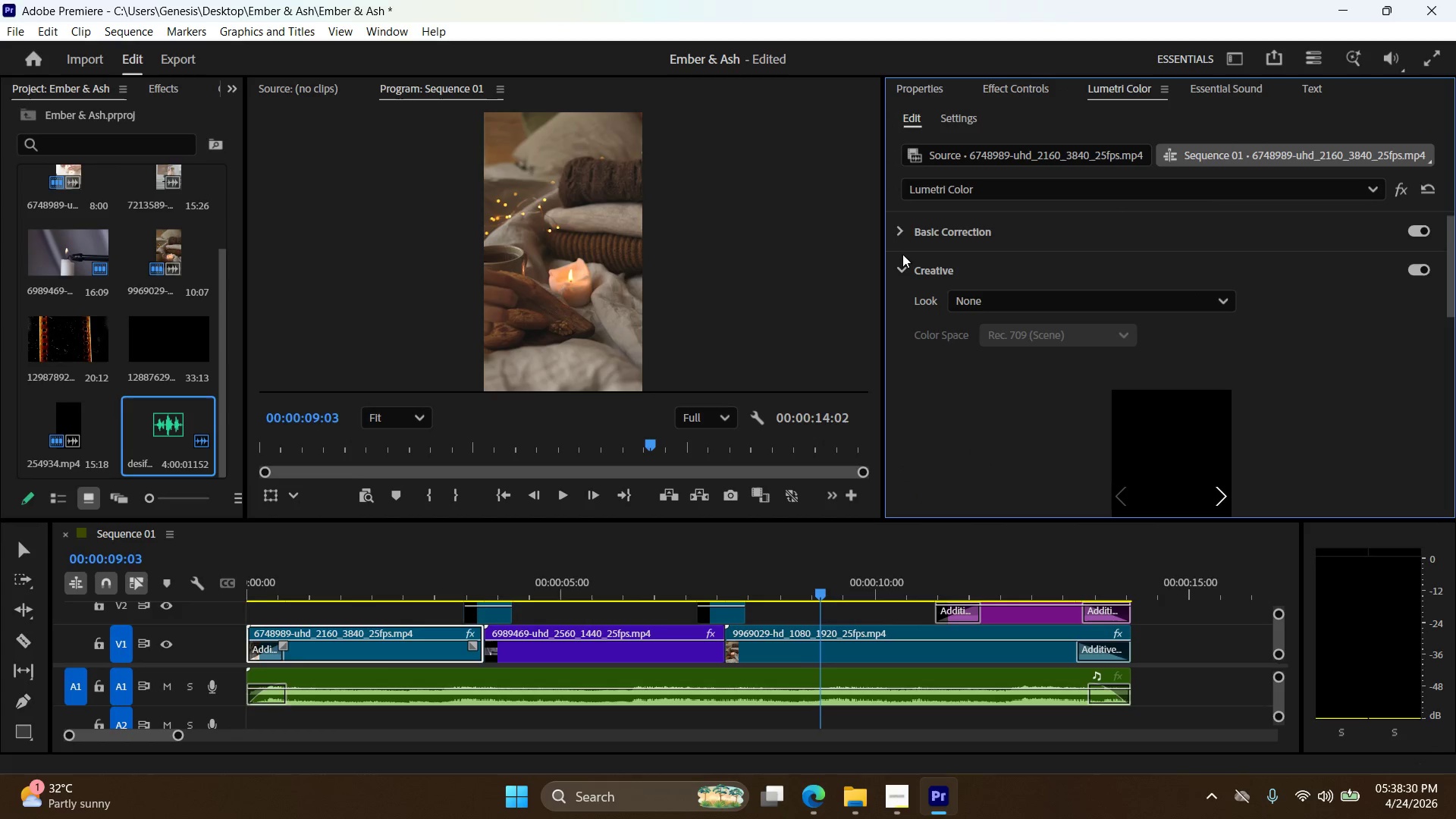 
left_click([897, 230])
 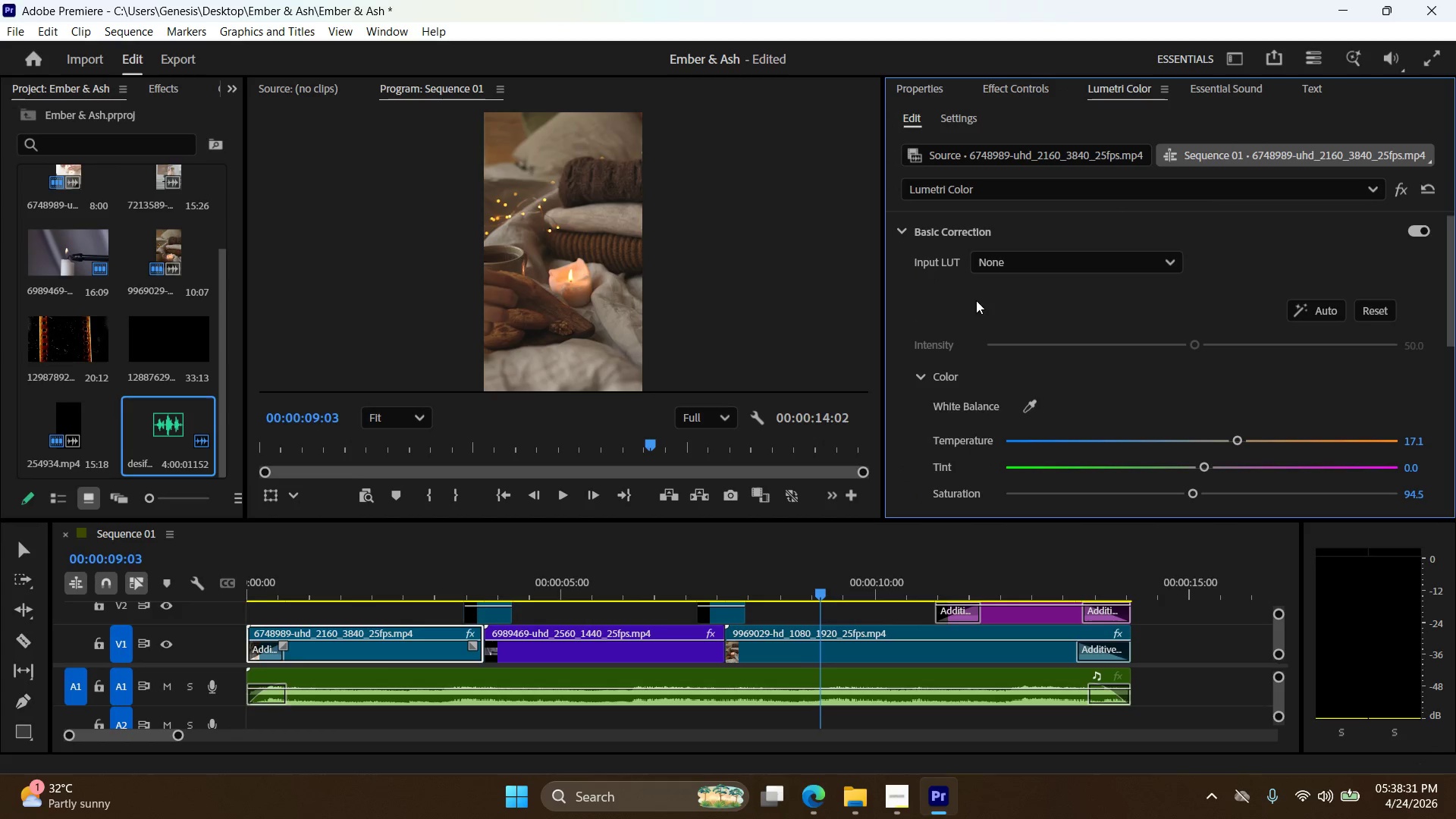 
scroll: coordinate [973, 300], scroll_direction: down, amount: 6.0
 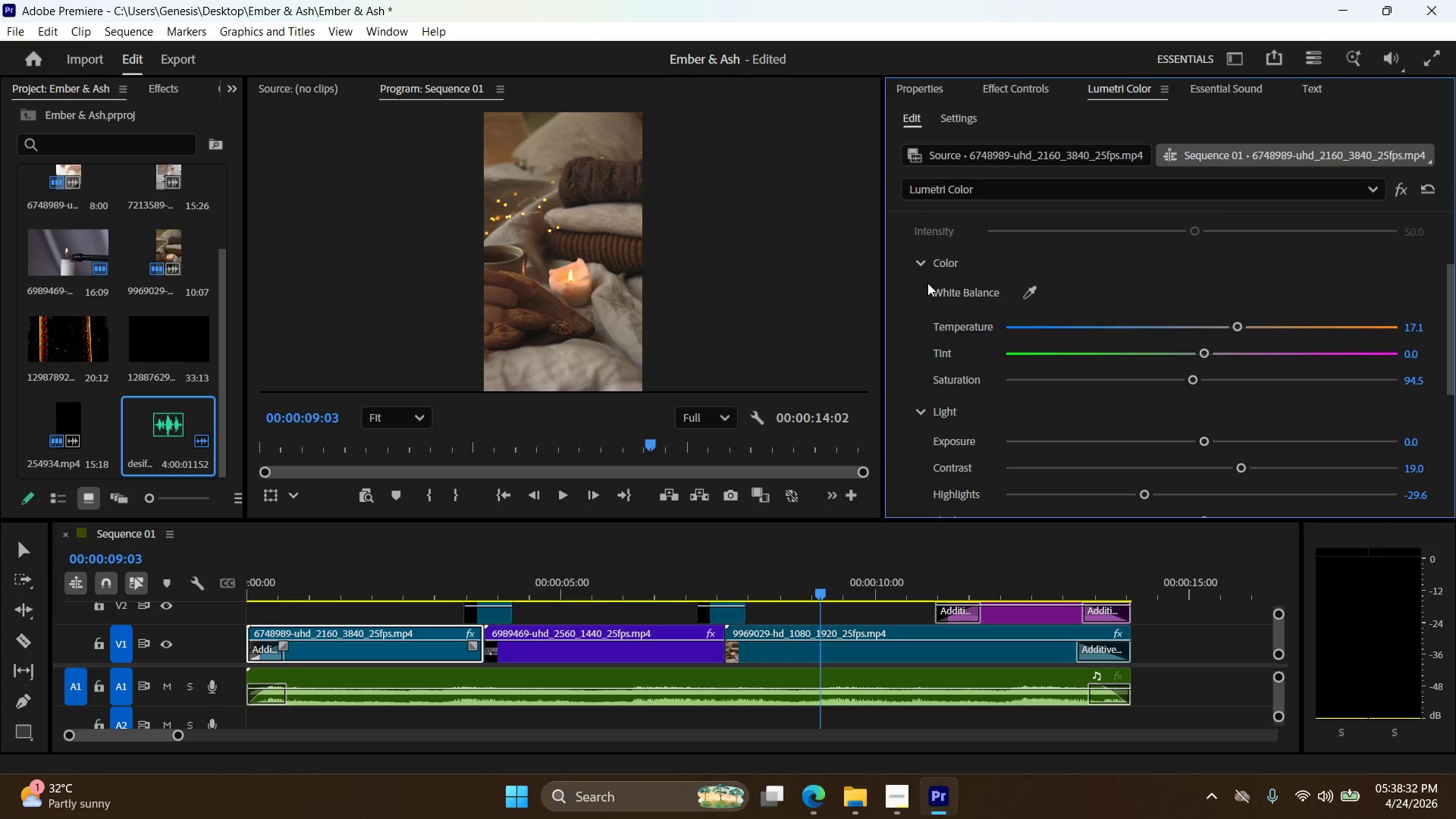 
key(Meta+Shift+S)
 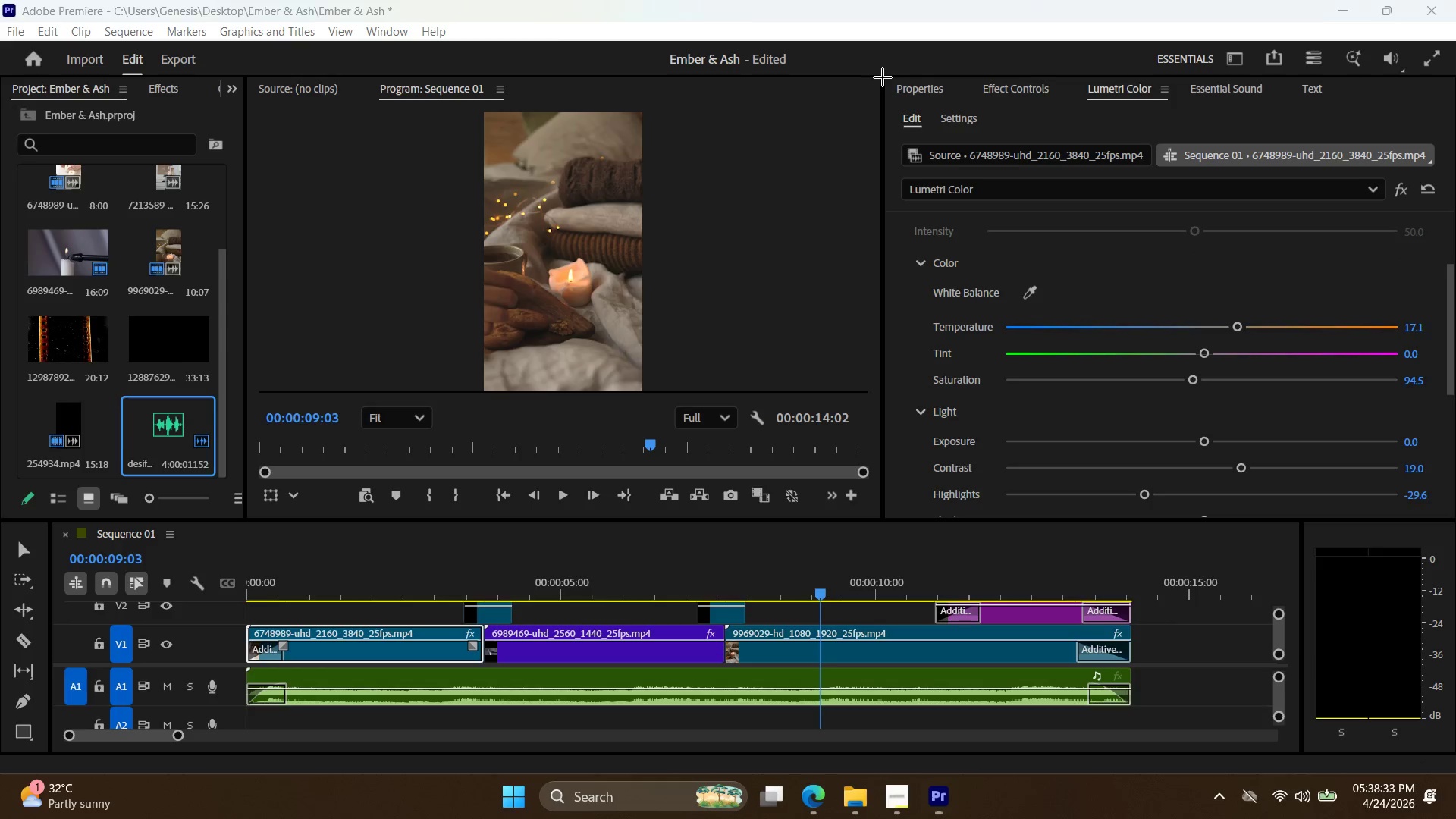 
left_click_drag(start_coordinate=[882, 77], to_coordinate=[1447, 519])
 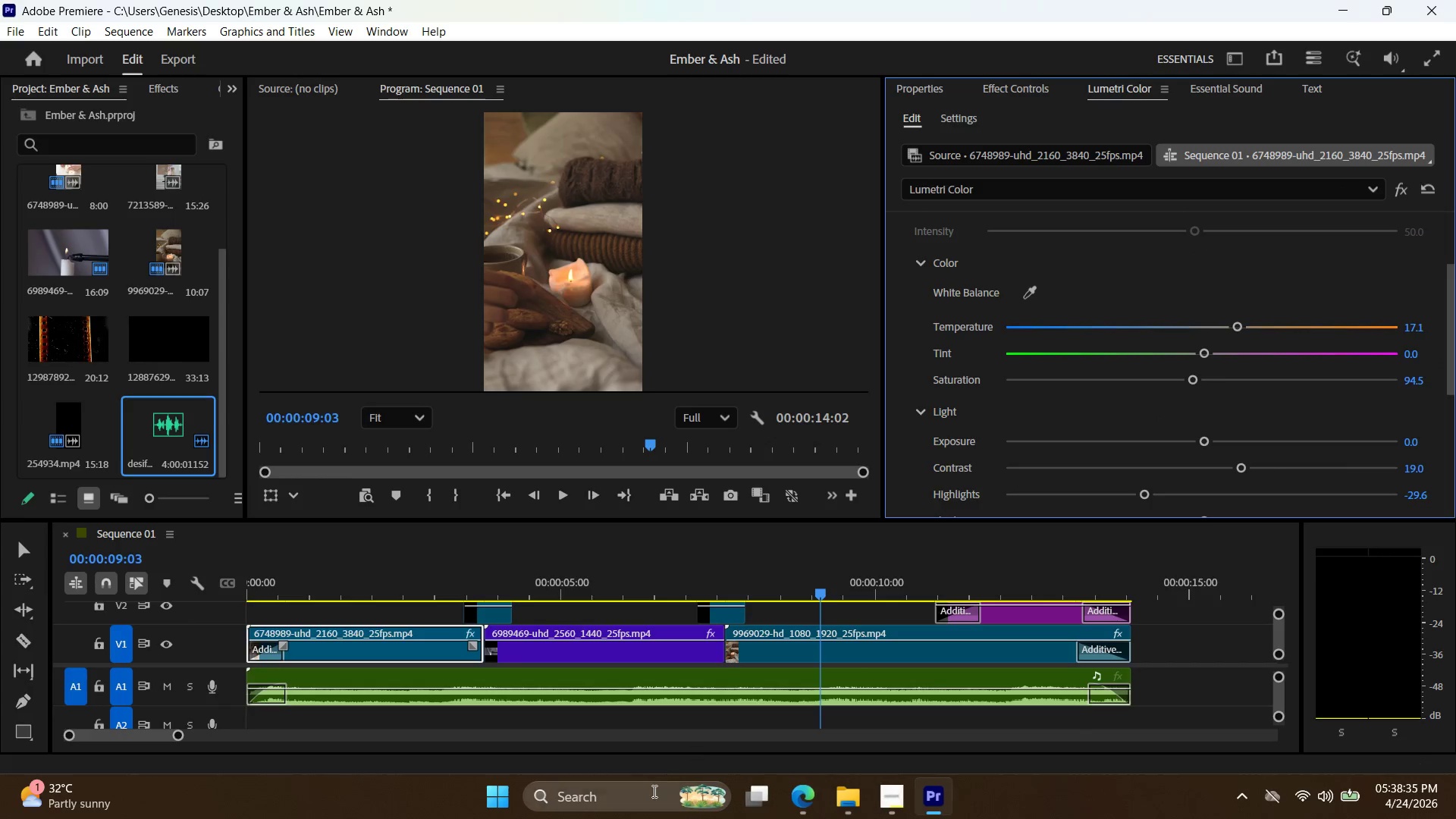 
left_click([650, 791])
 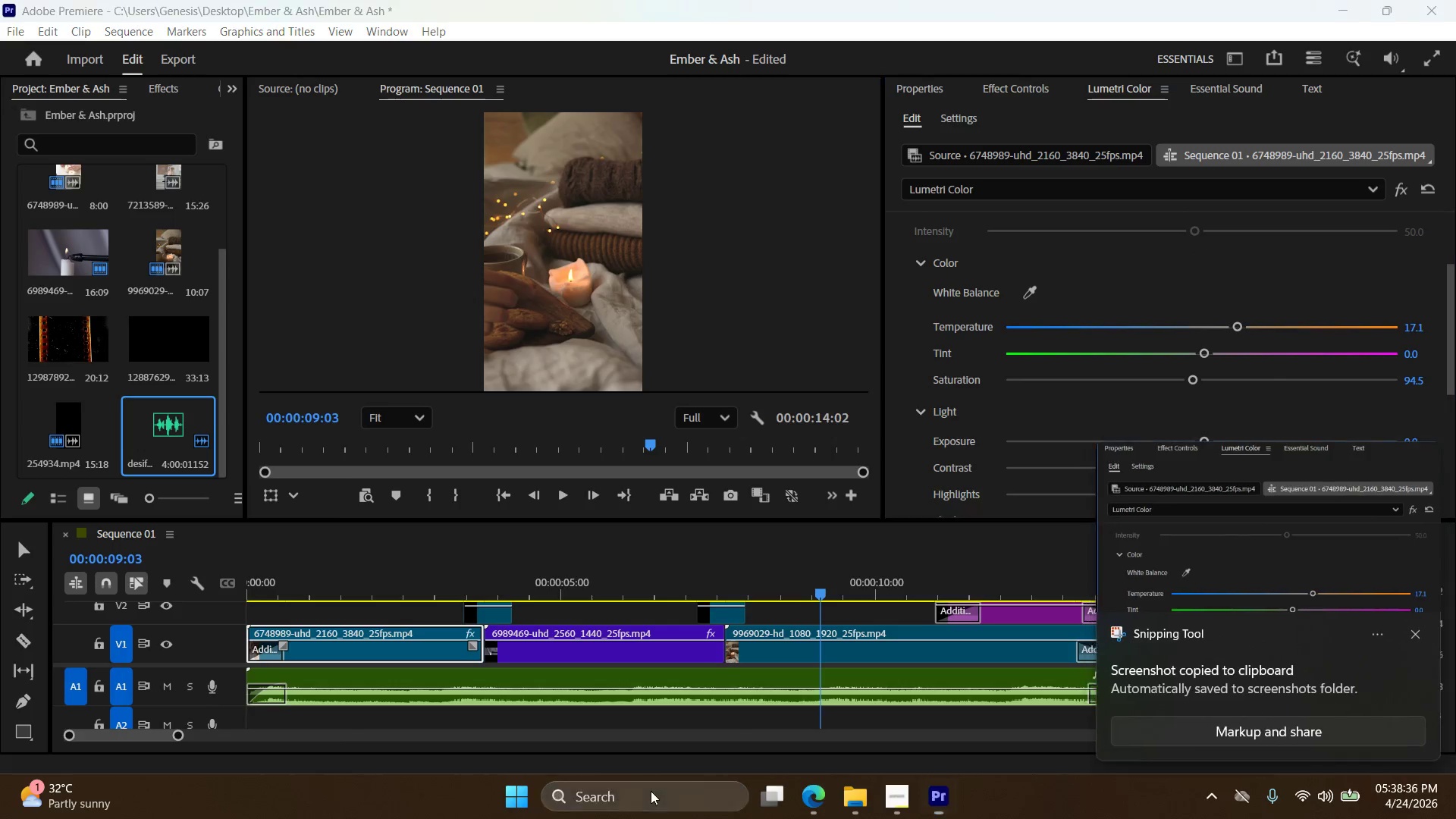 
type(ad)
 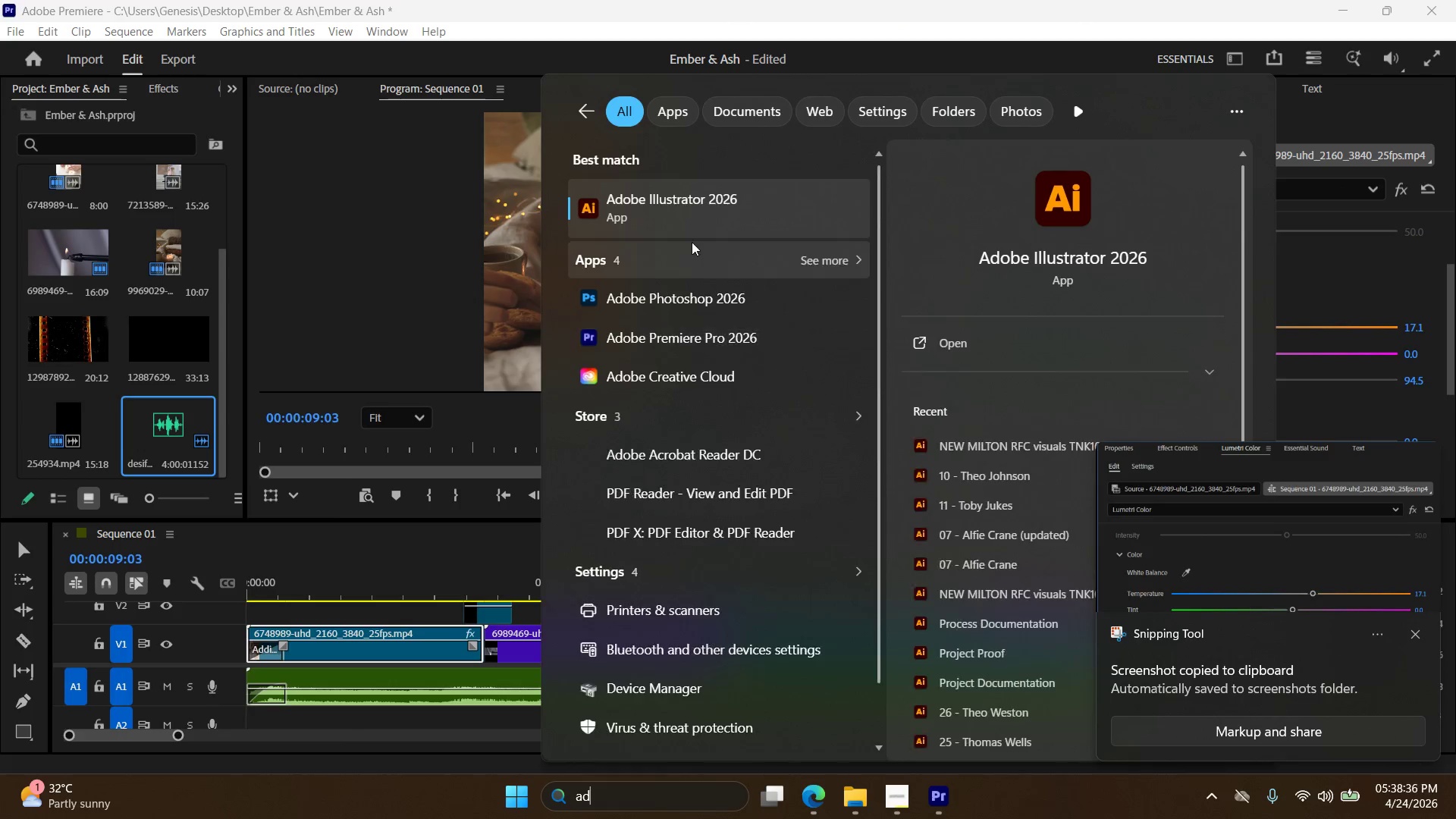 
left_click([694, 218])
 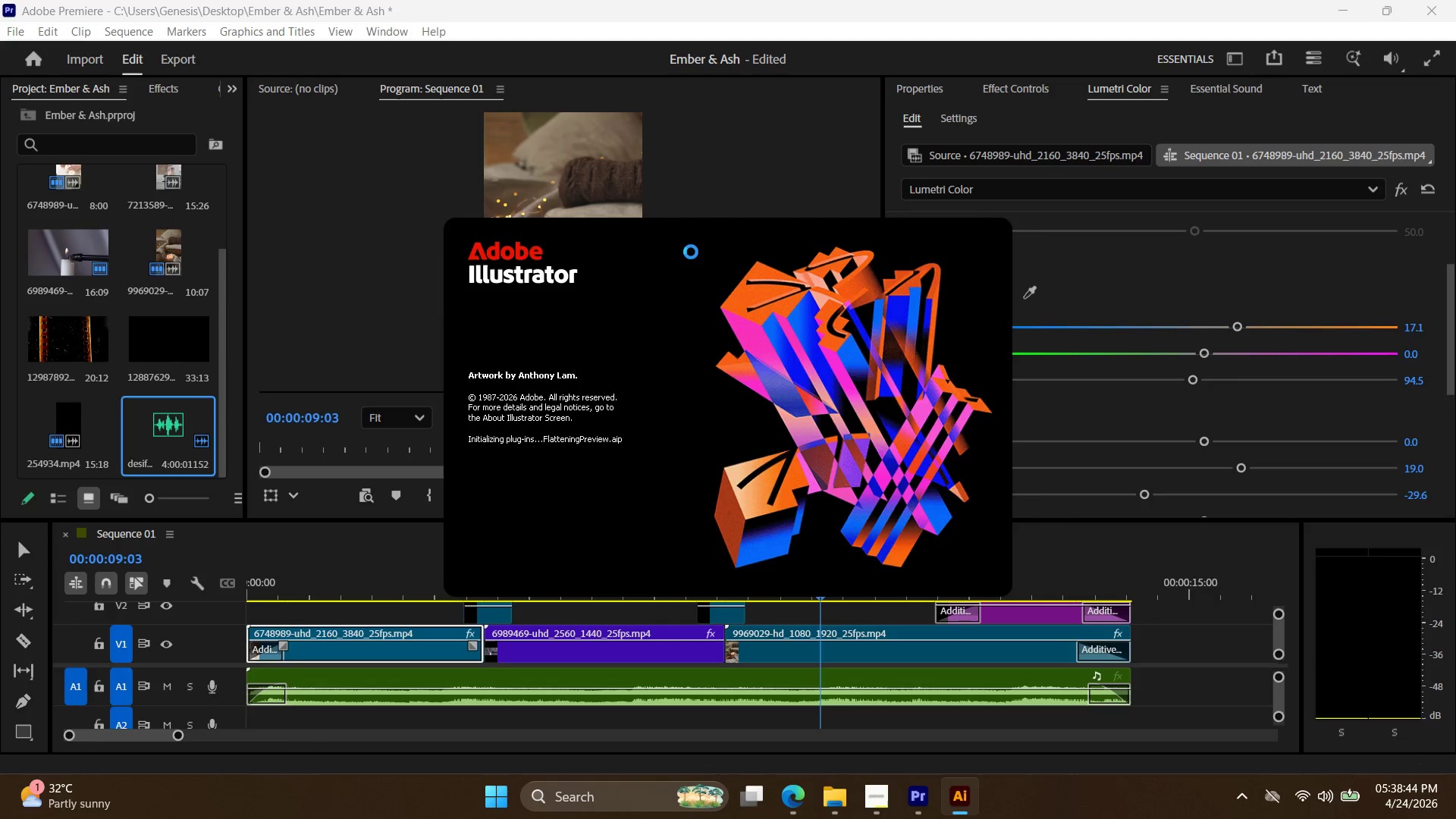 
wait(12.45)
 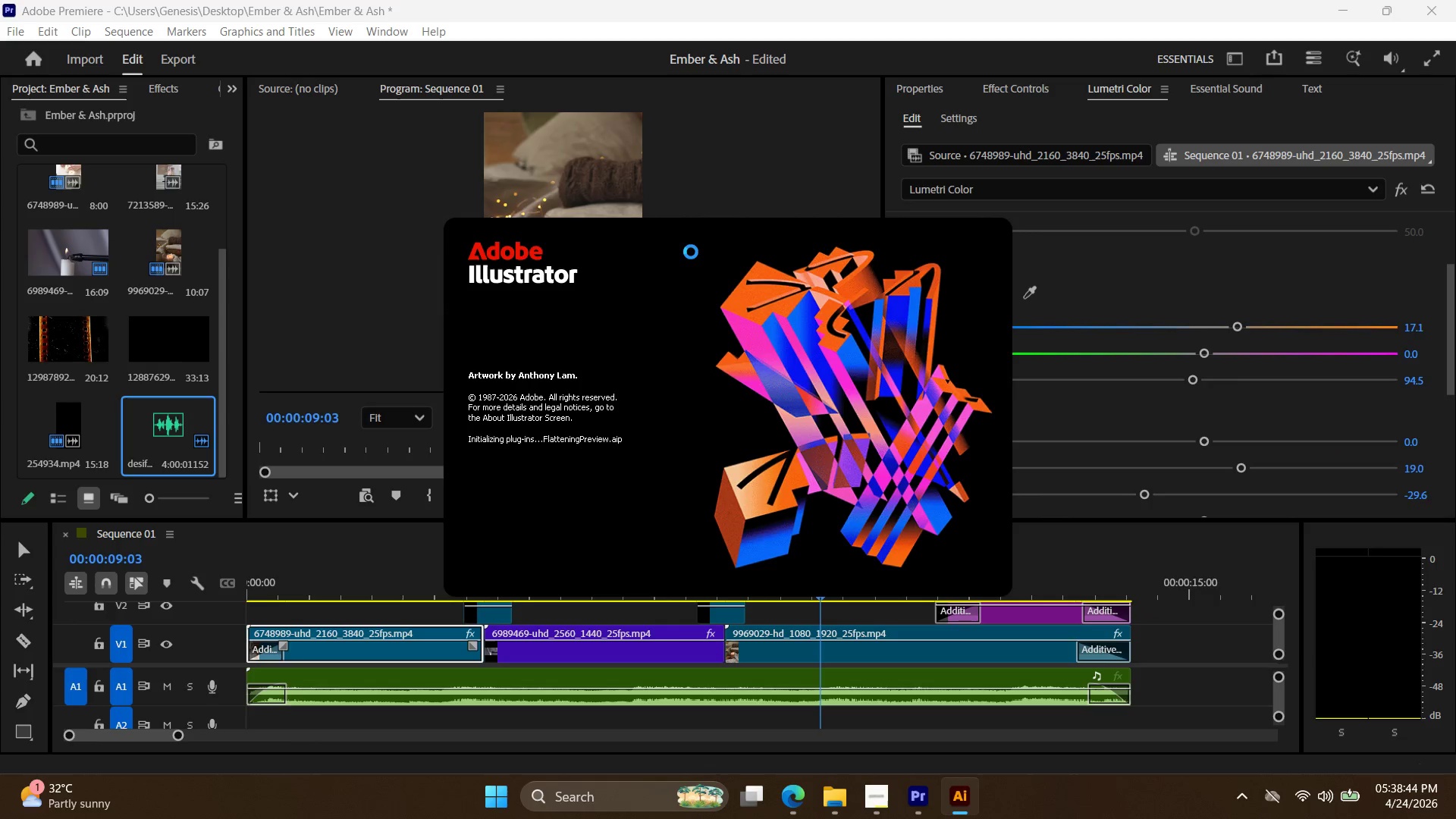 
left_click([60, 143])
 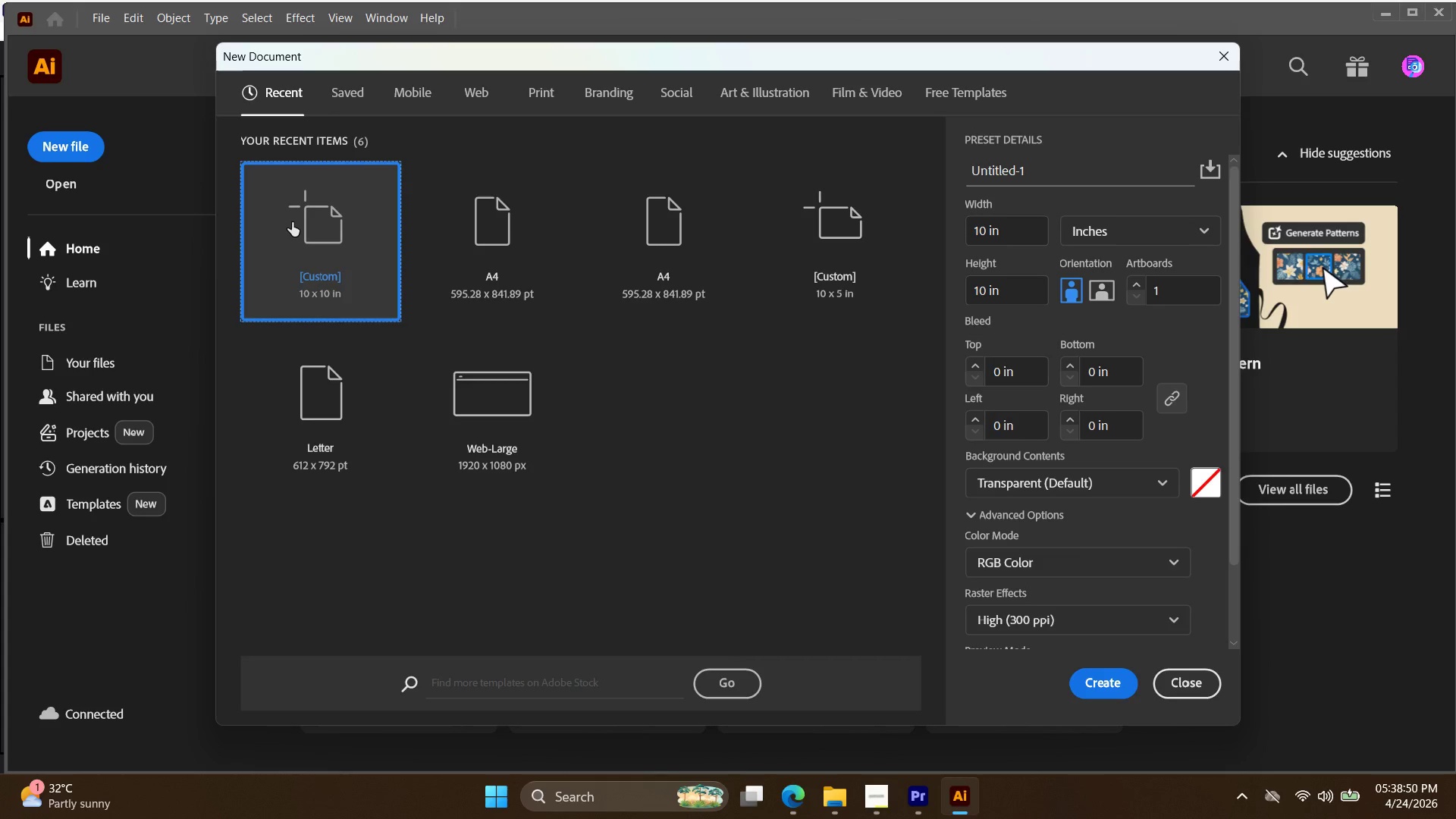 
double_click([311, 224])
 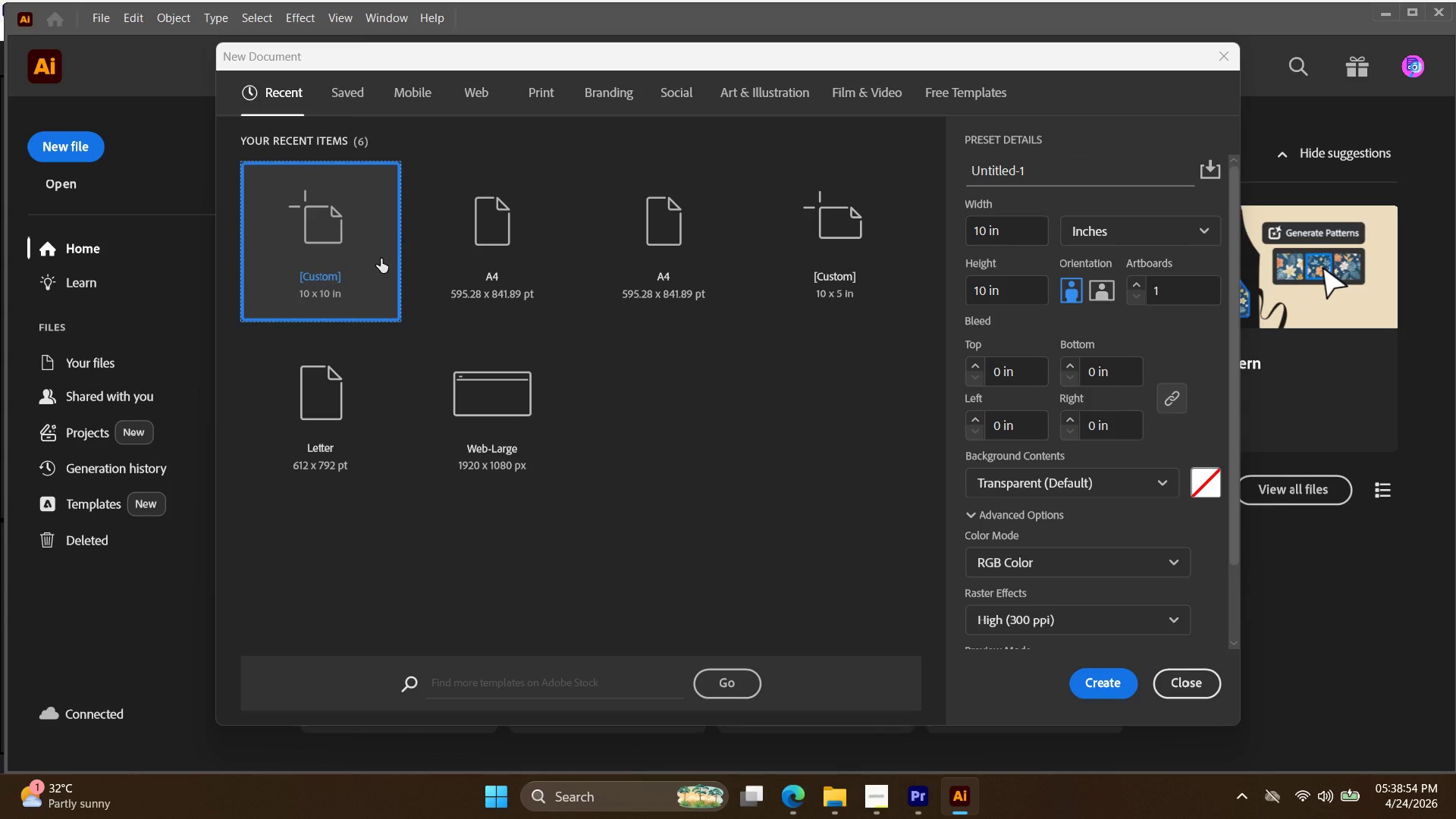 
wait(8.33)
 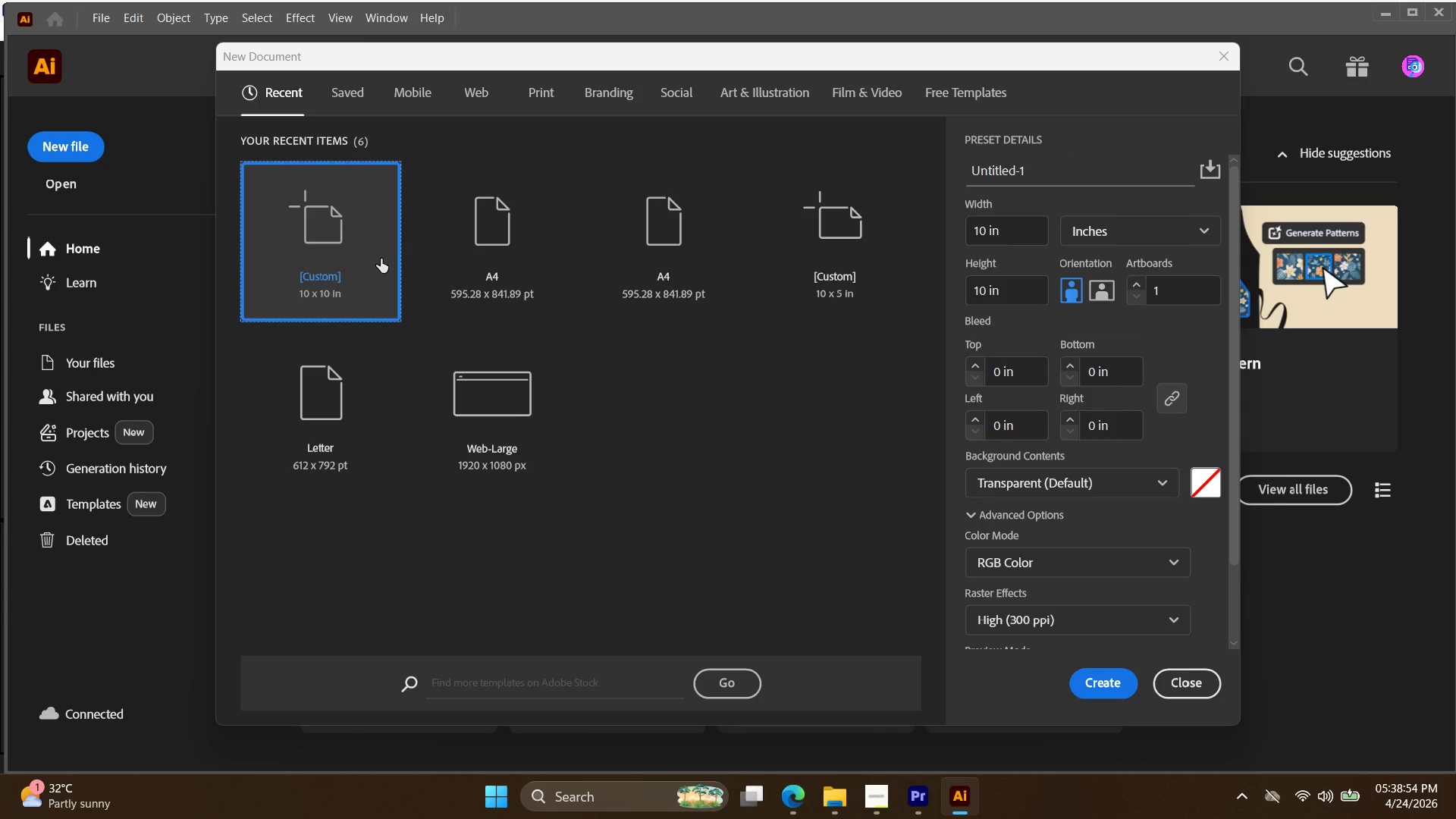 
left_click([827, 799])
 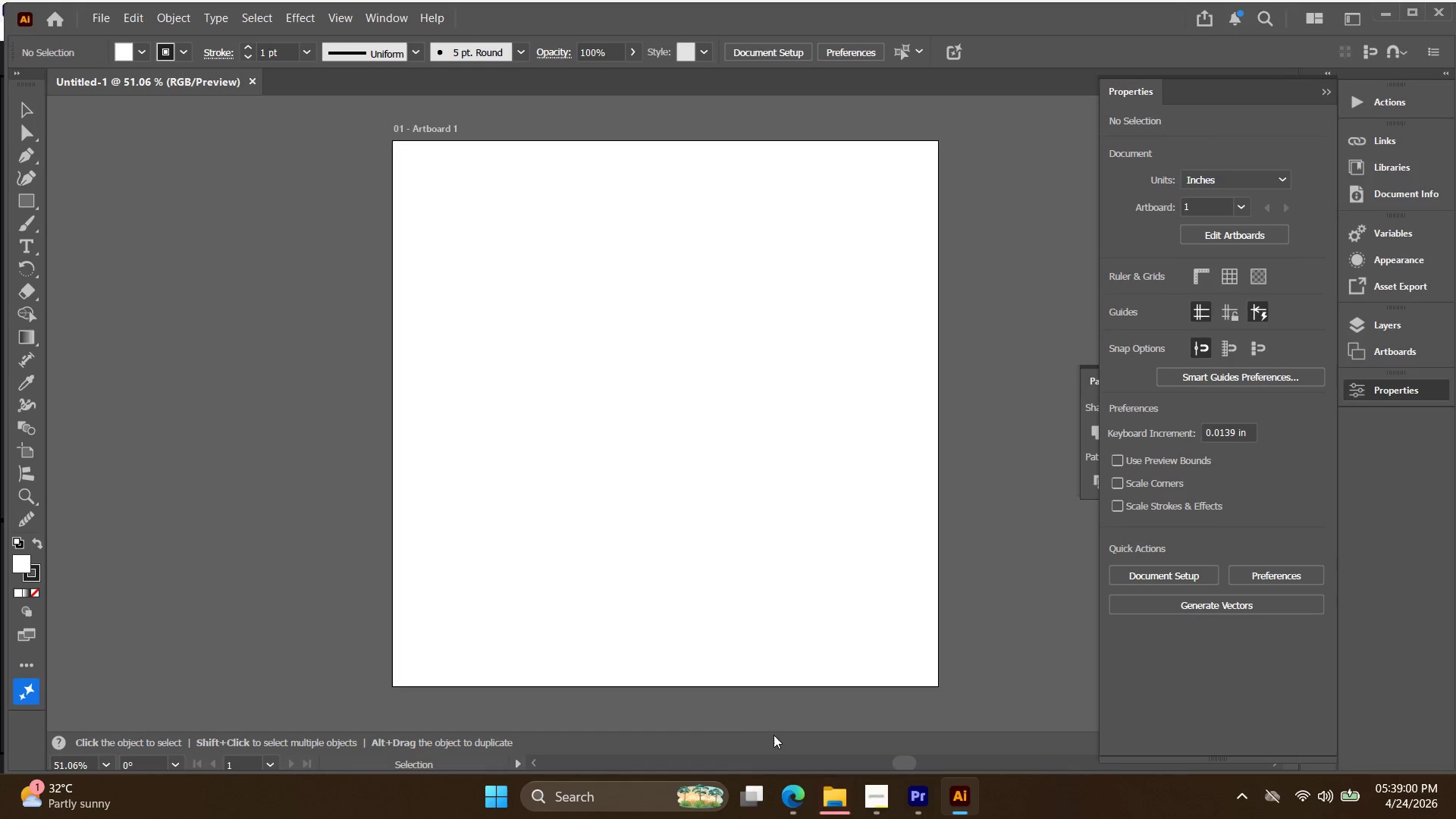 
key(Control+ControlLeft)
 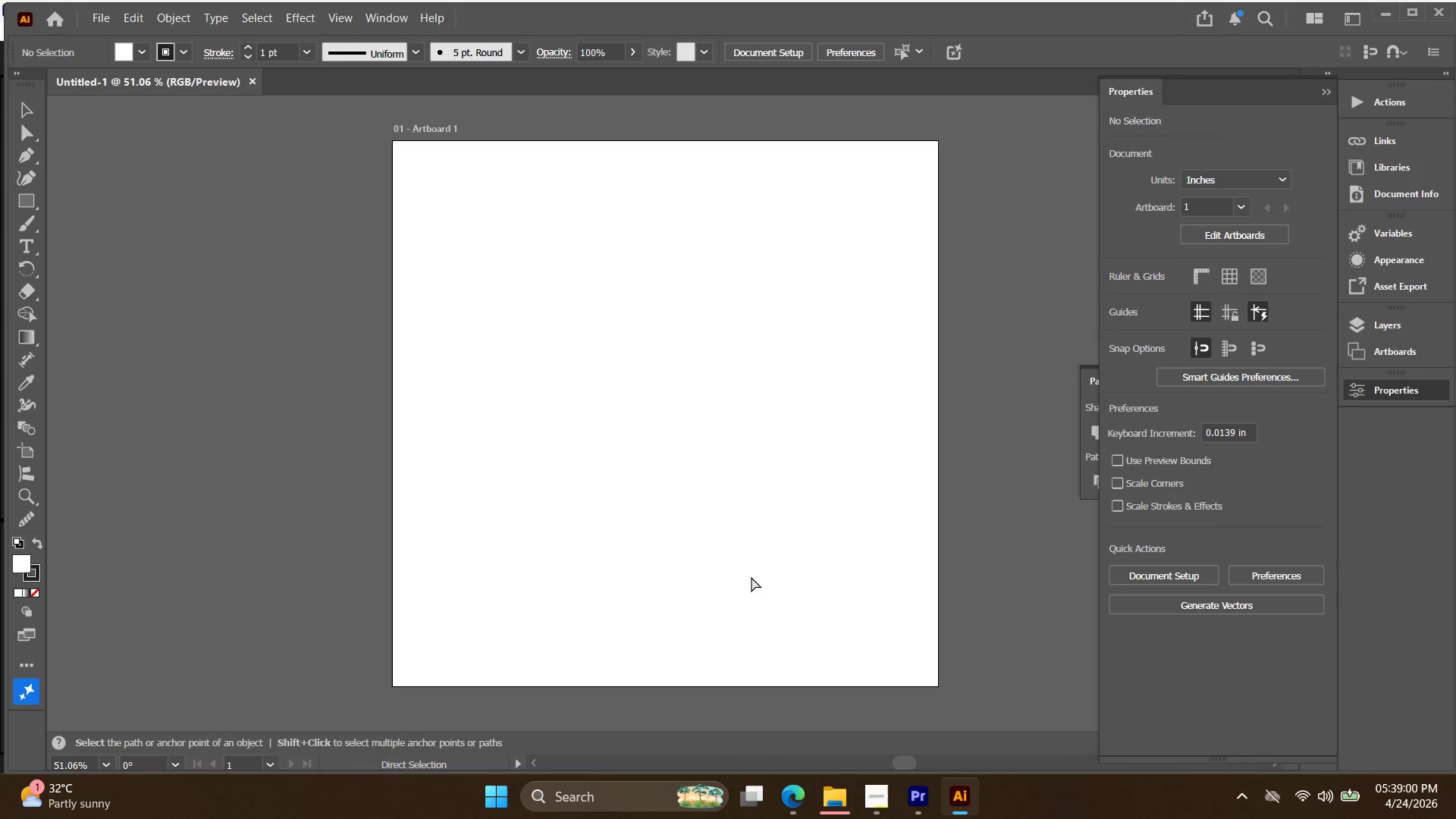 
key(Control+V)
 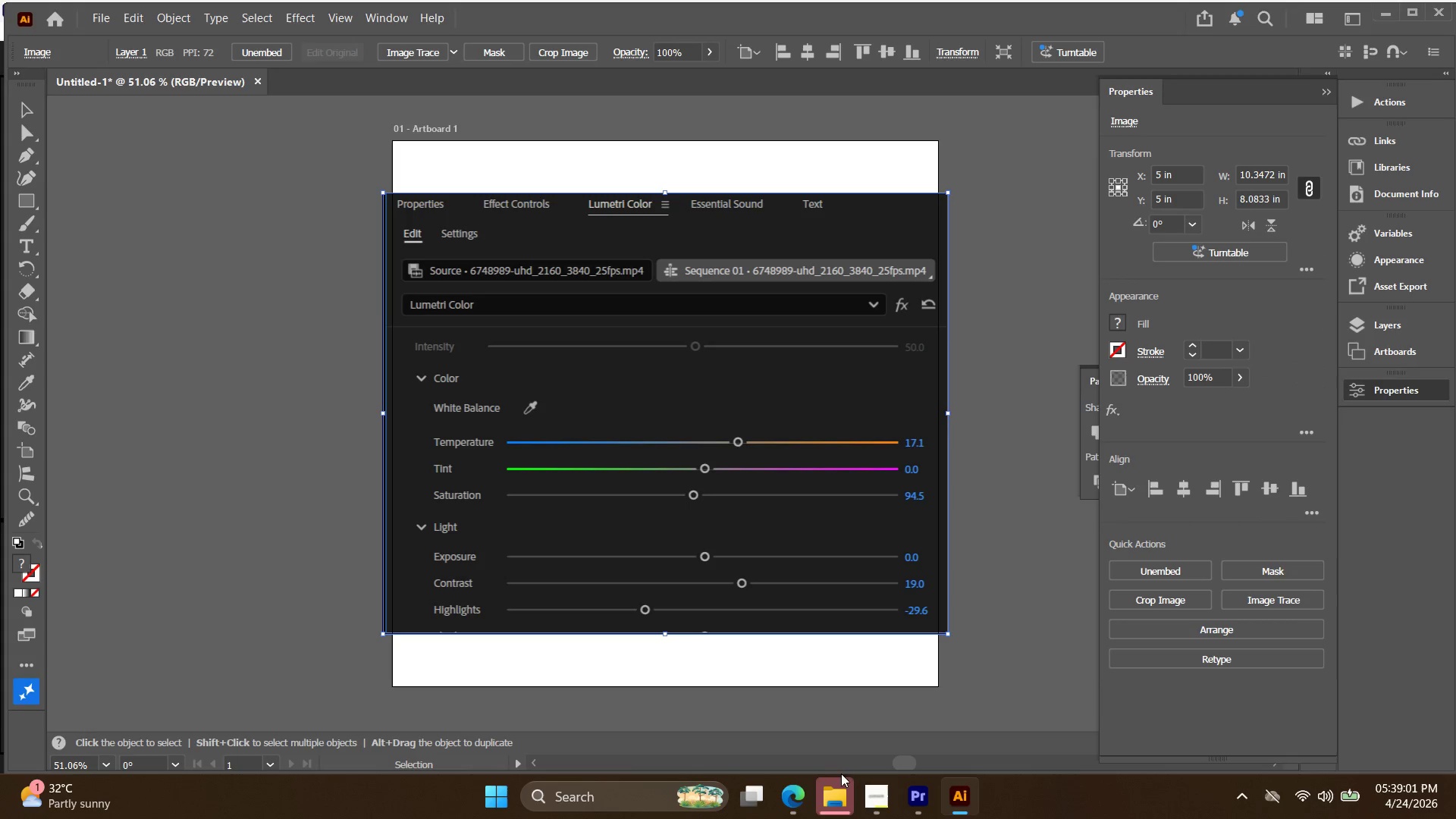 
left_click([843, 799])
 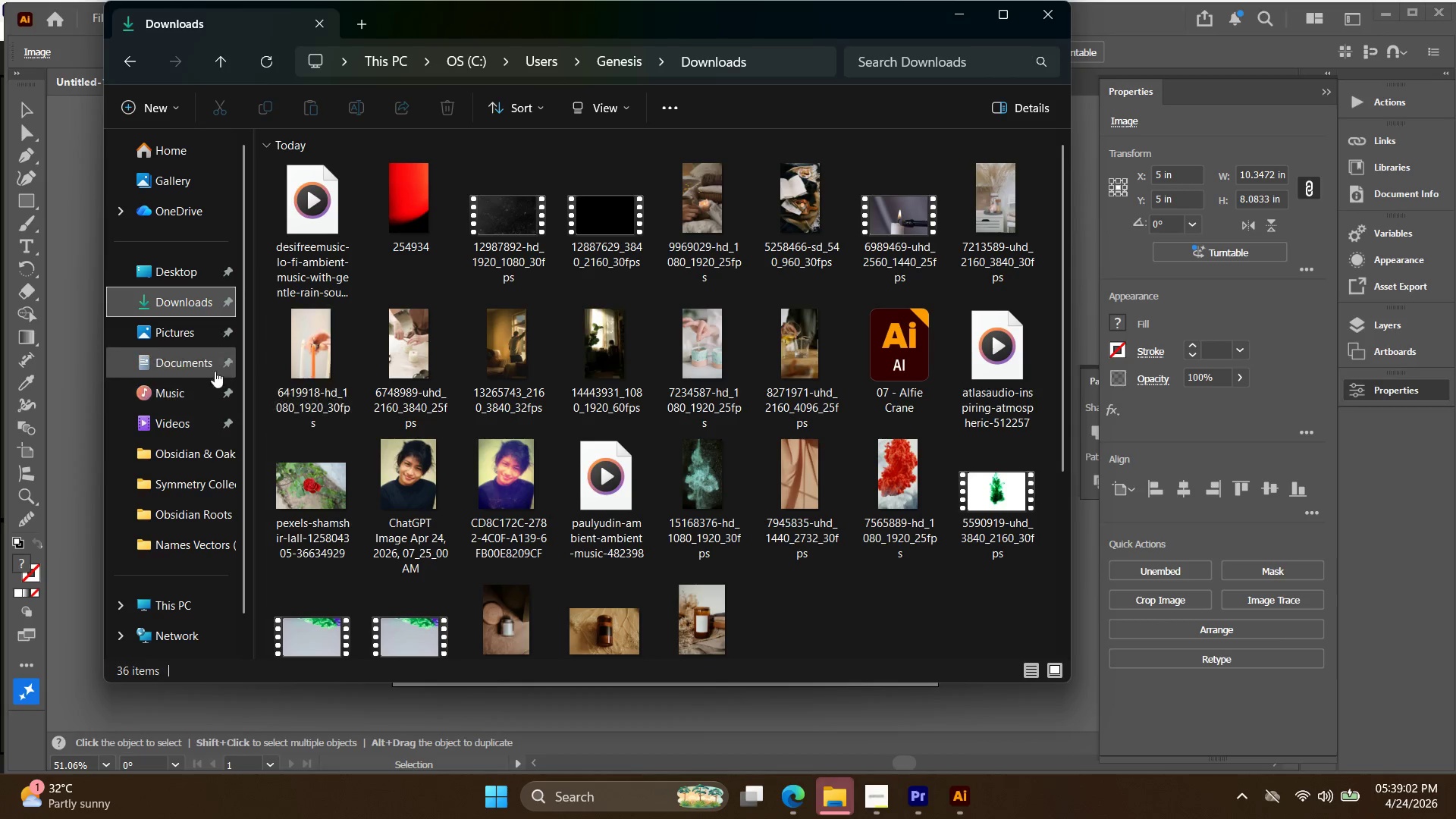 
left_click([199, 334])
 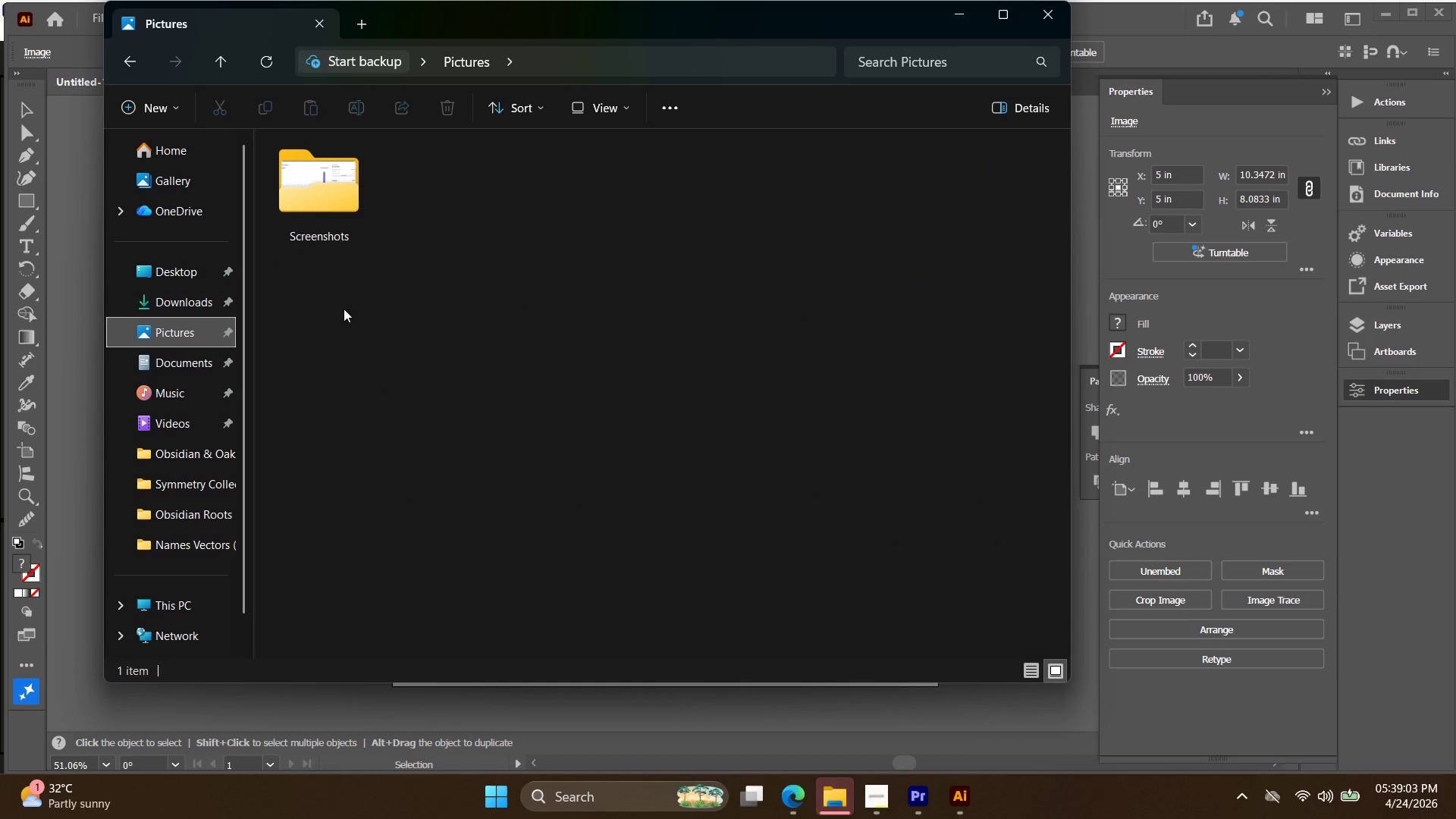 
left_click([340, 179])
 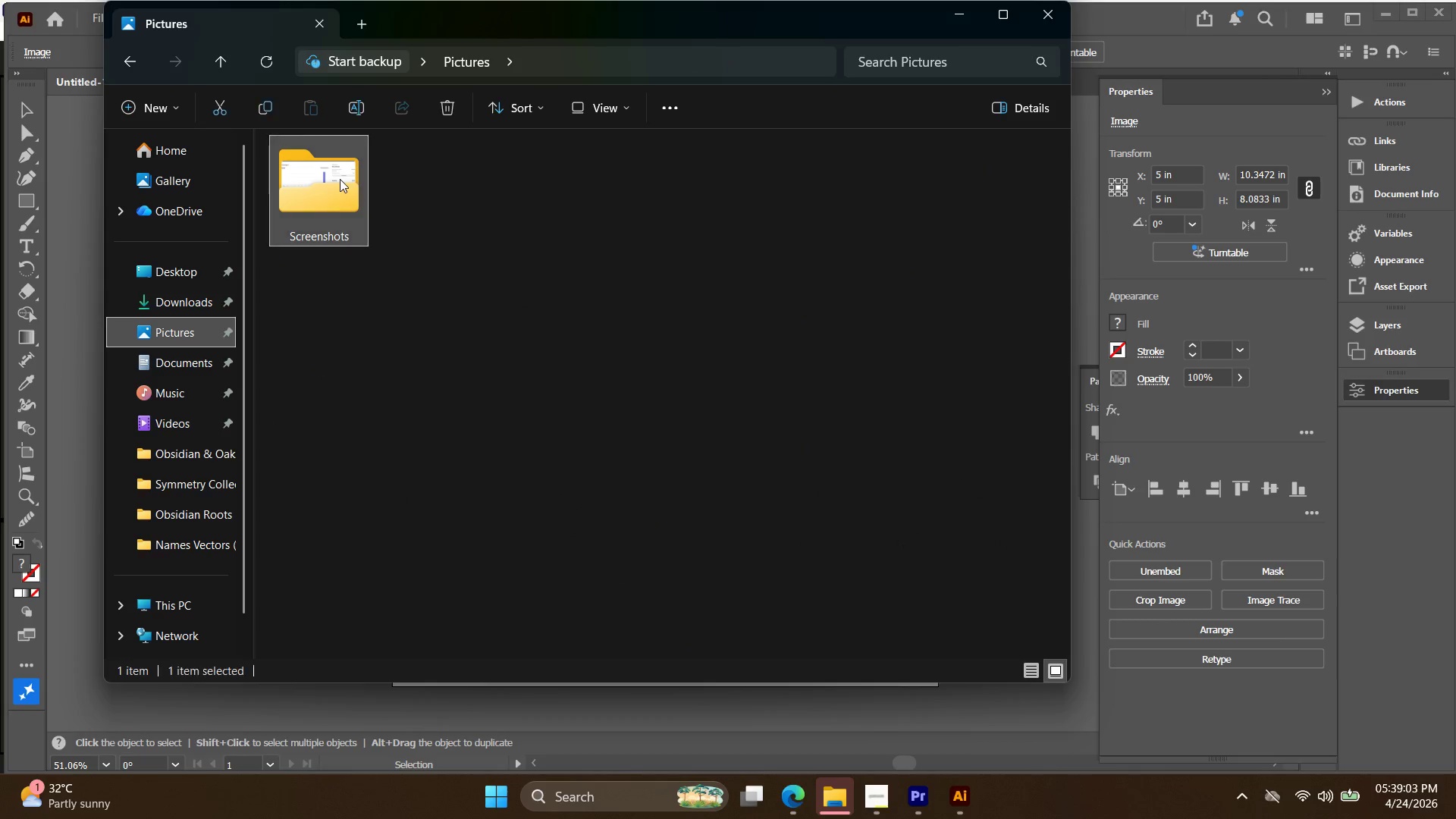 
left_click_drag(start_coordinate=[340, 179], to_coordinate=[1030, 664])
 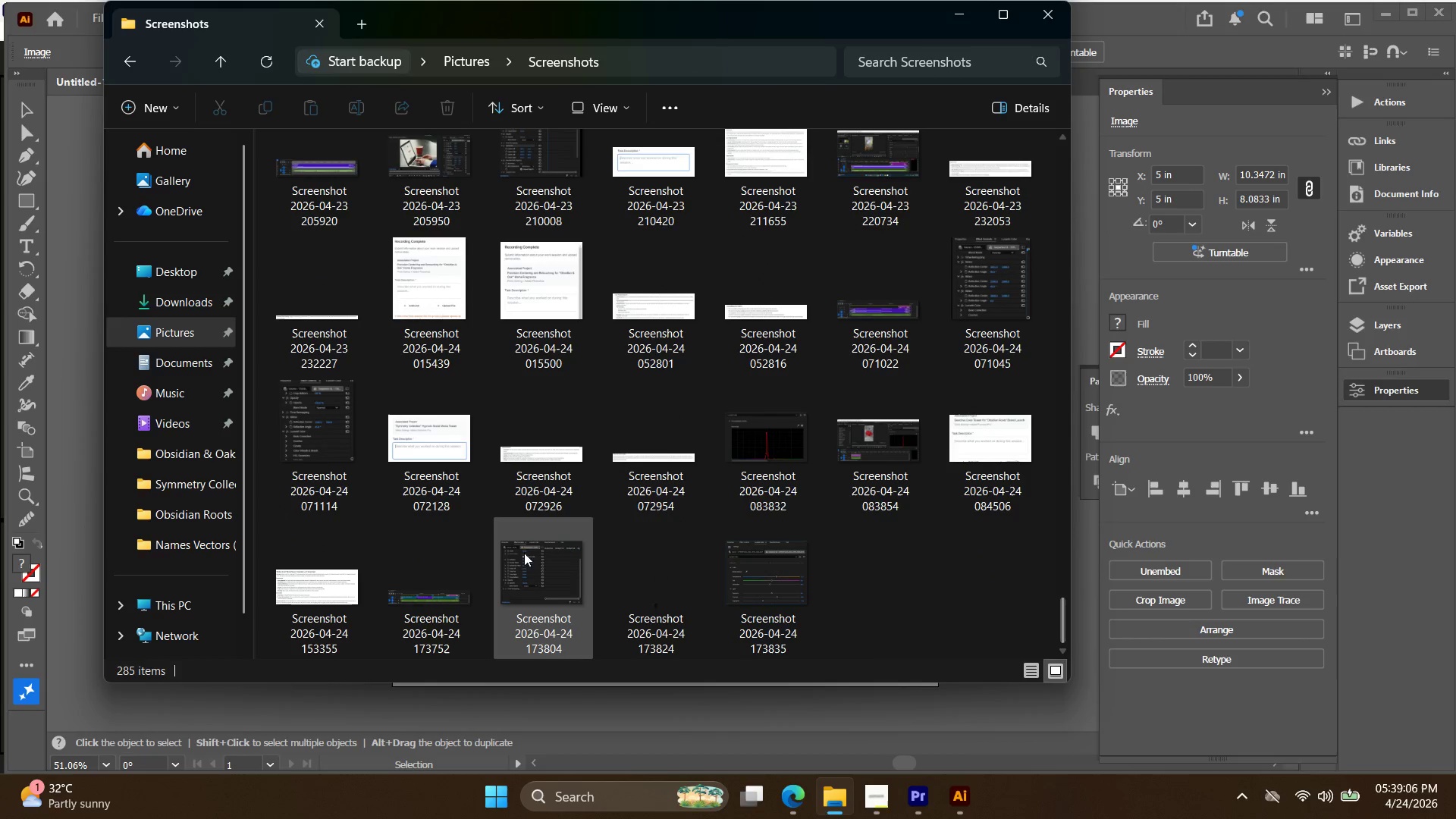 
left_click([535, 557])
 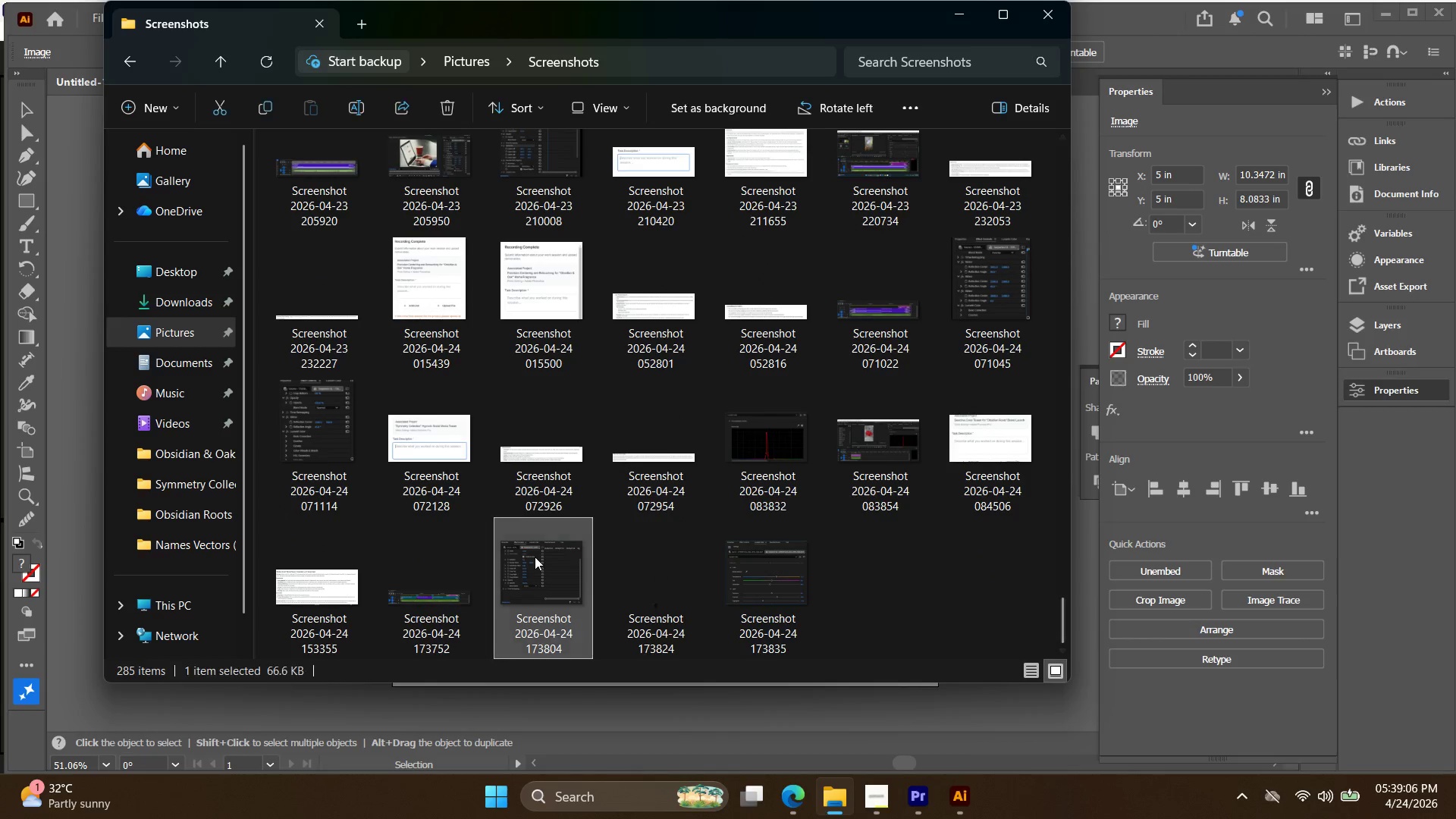 
hold_key(key=ControlLeft, duration=0.41)
double_click([440, 578])
 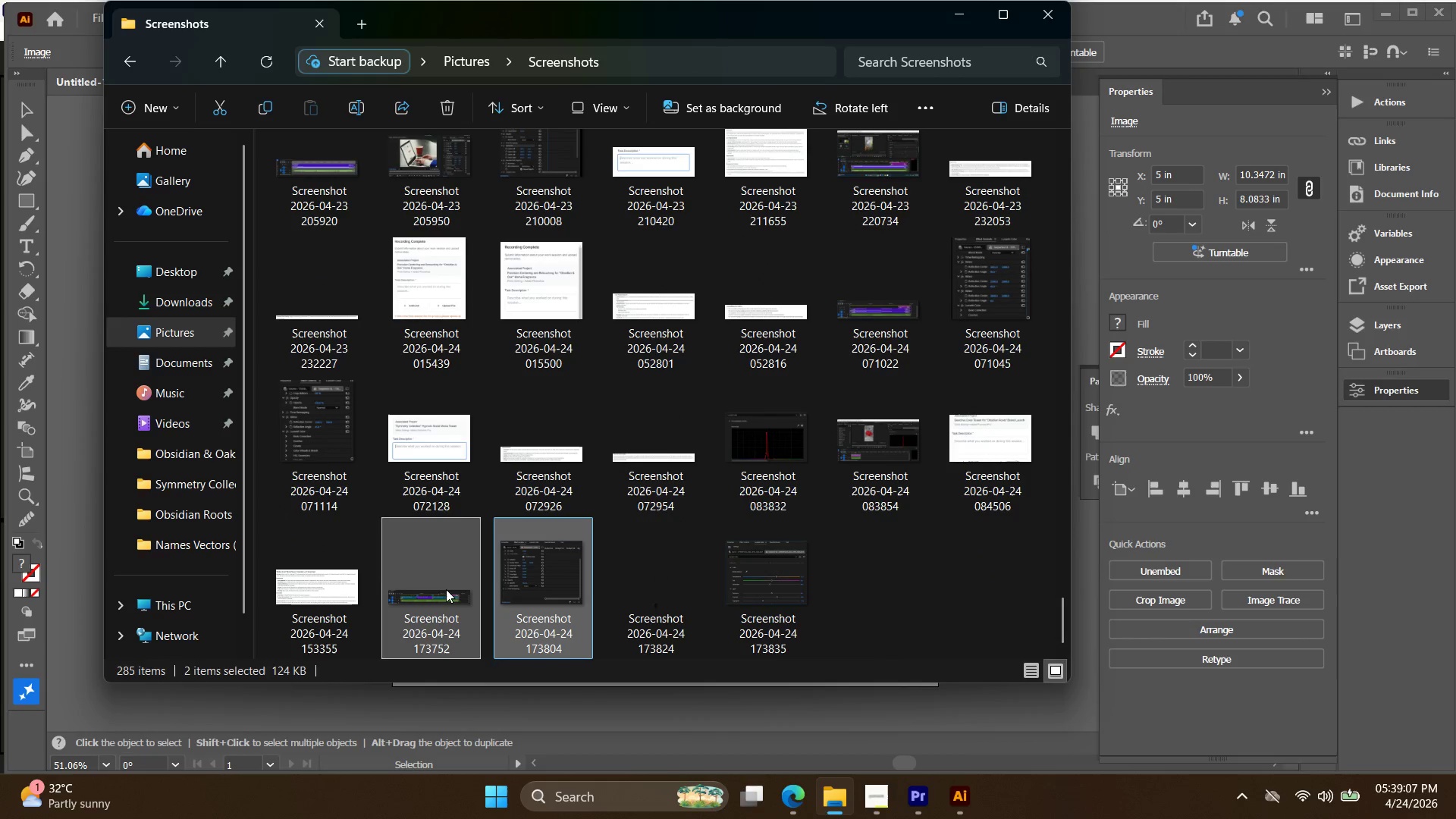 
left_click_drag(start_coordinate=[441, 588], to_coordinate=[73, 354])
 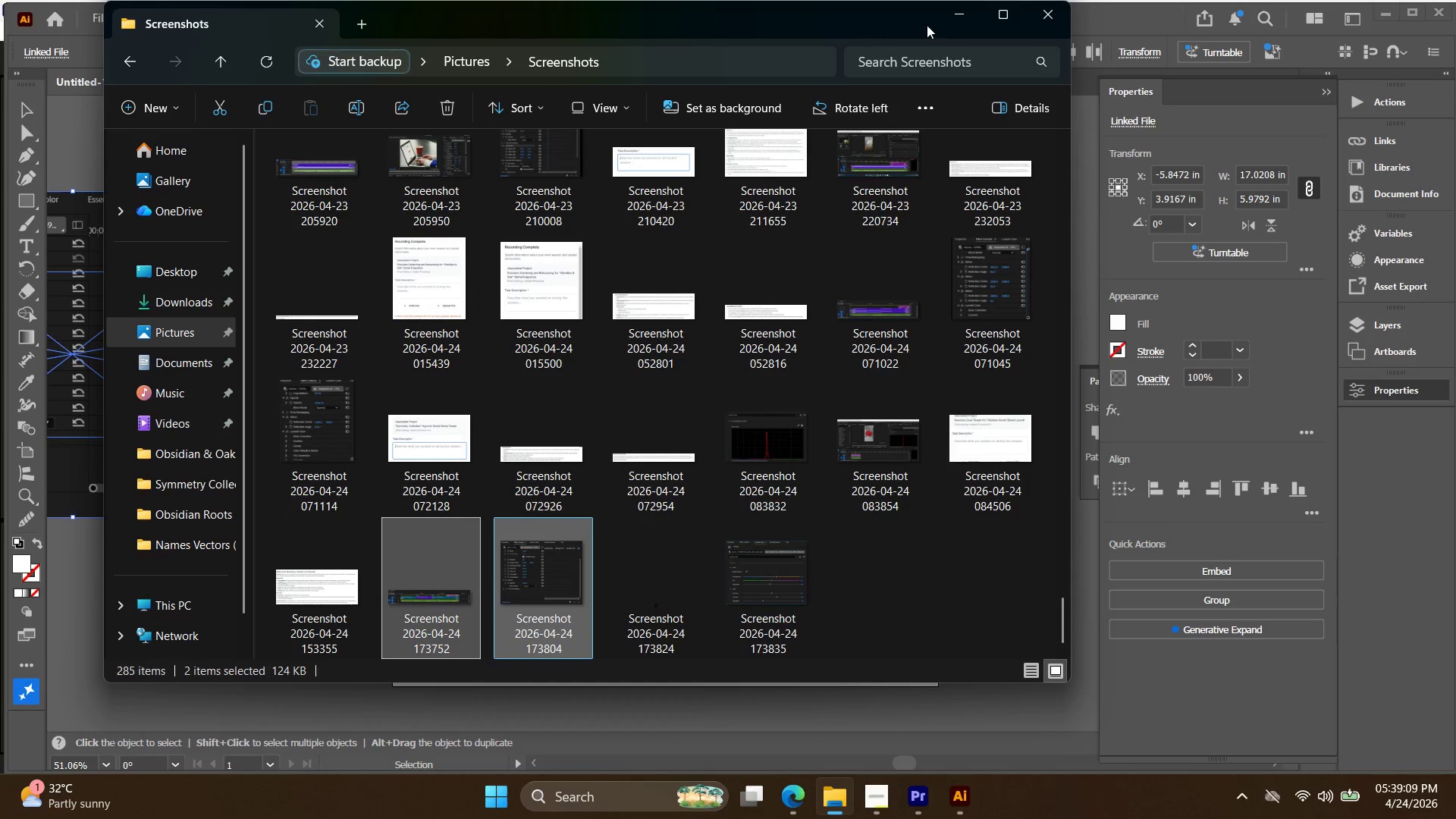 
left_click([954, 21])
 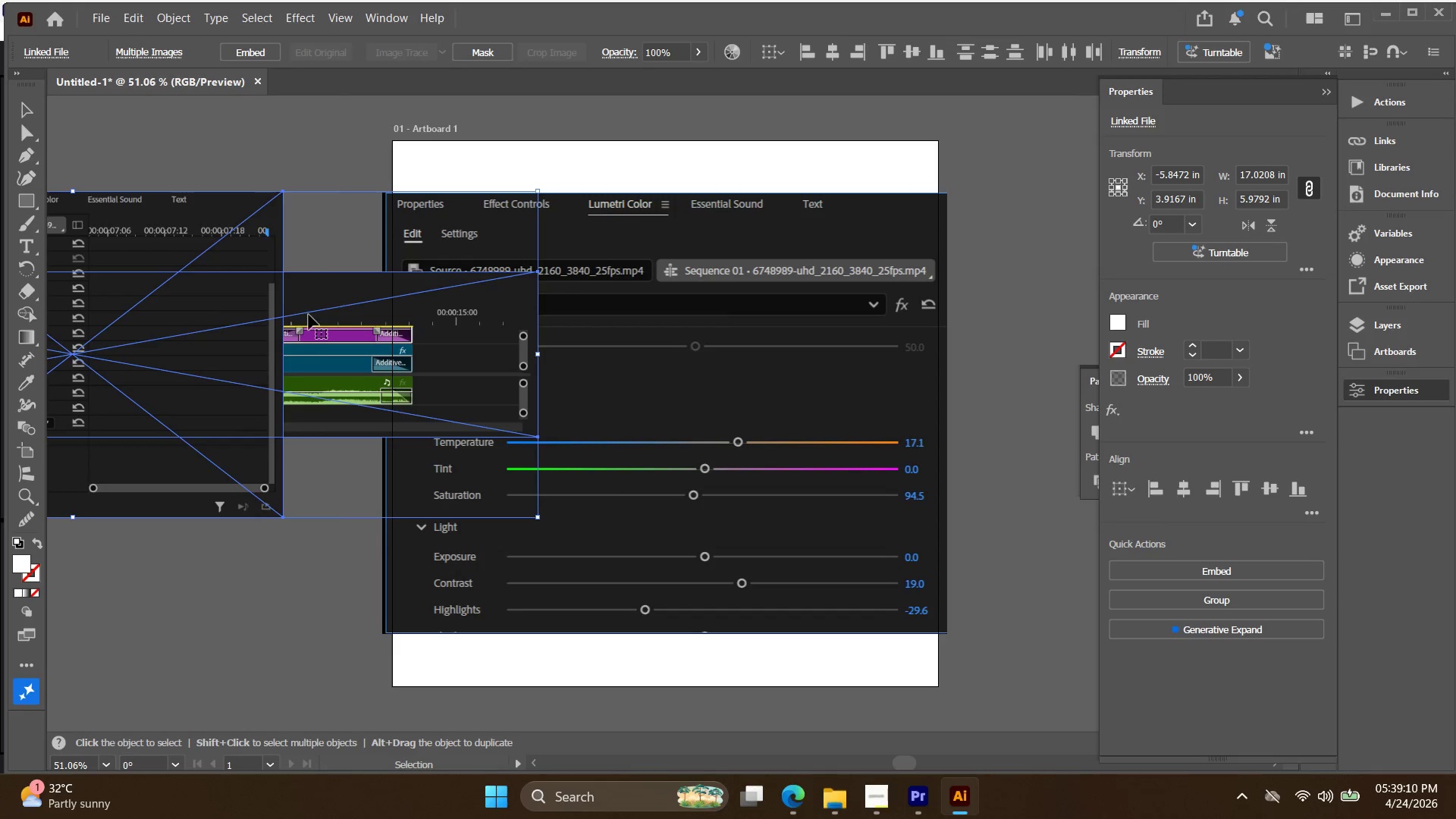 
hold_key(key=Space, duration=0.41)
 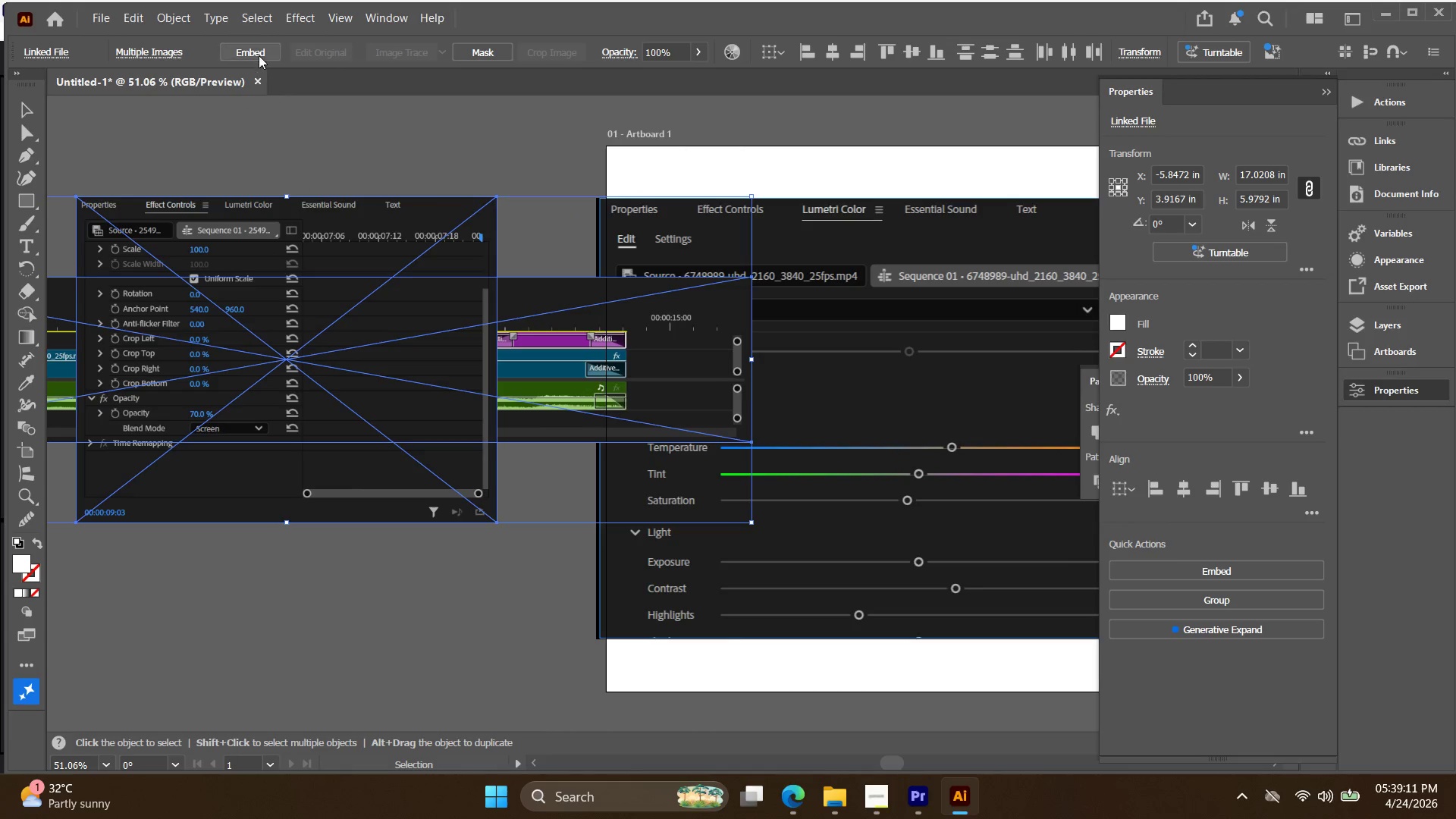 
left_click_drag(start_coordinate=[319, 319], to_coordinate=[532, 324])
 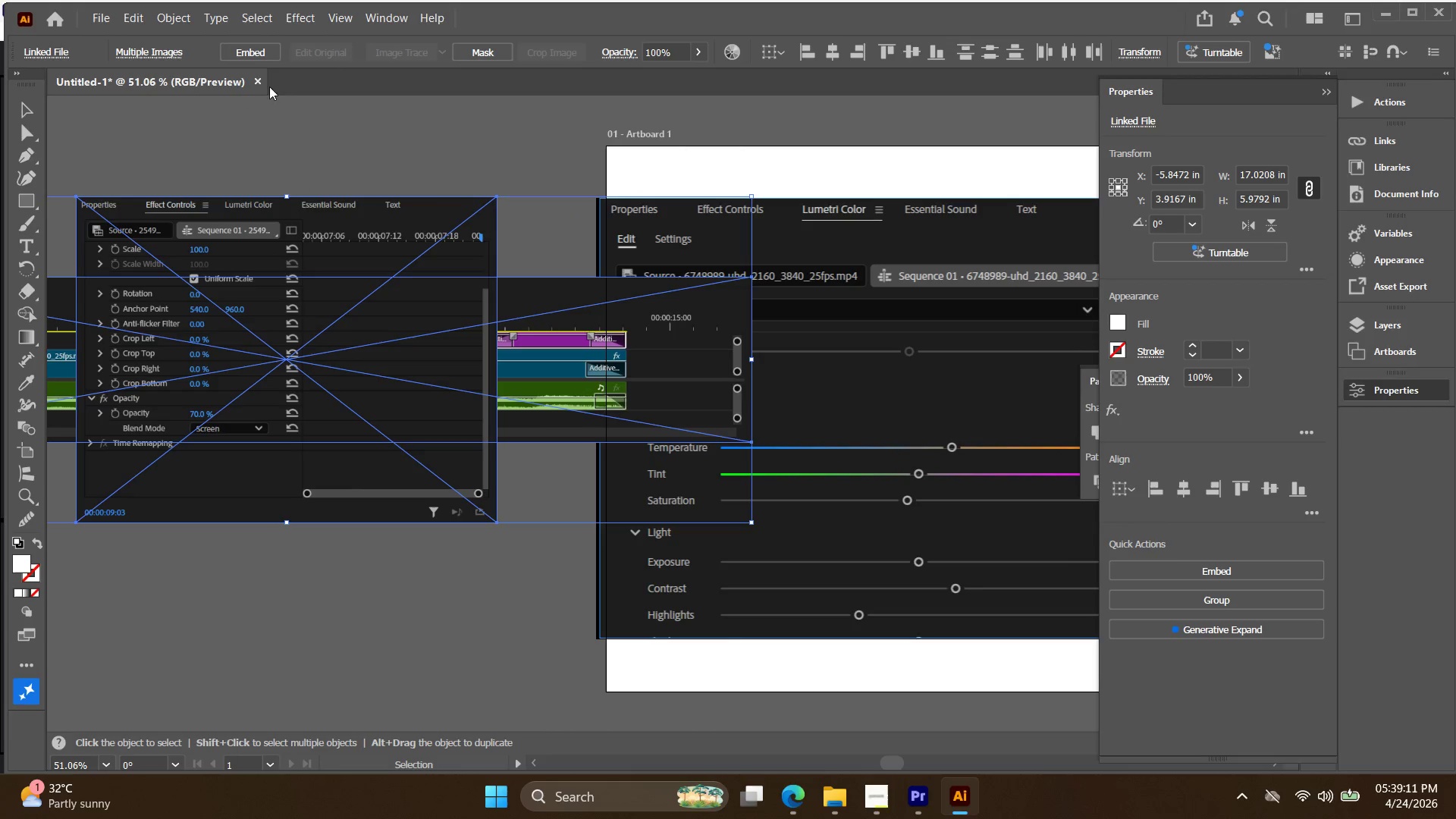 
left_click([259, 54])
 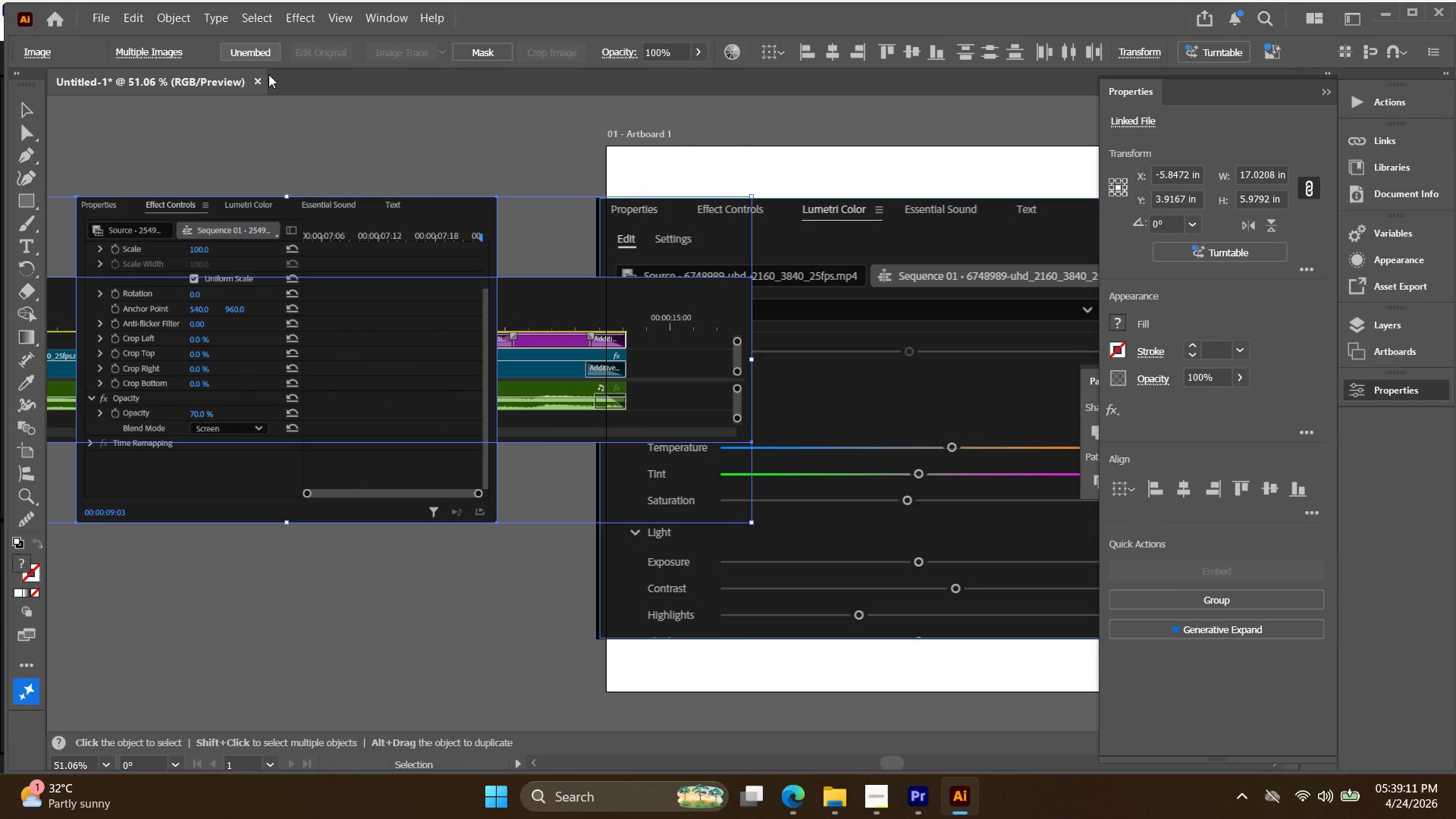 
key(Alt+AltLeft)
 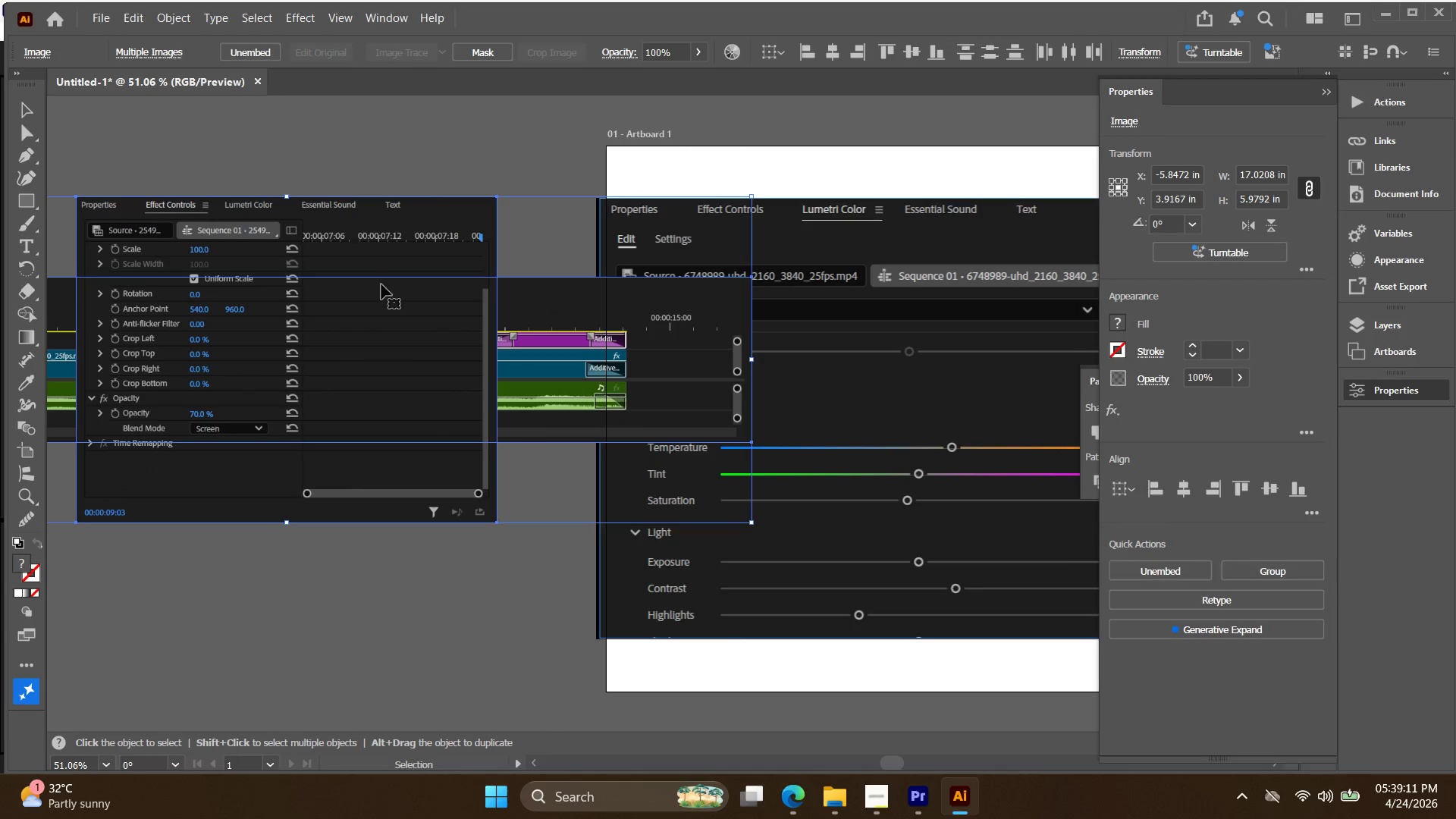 
left_click([453, 421])
 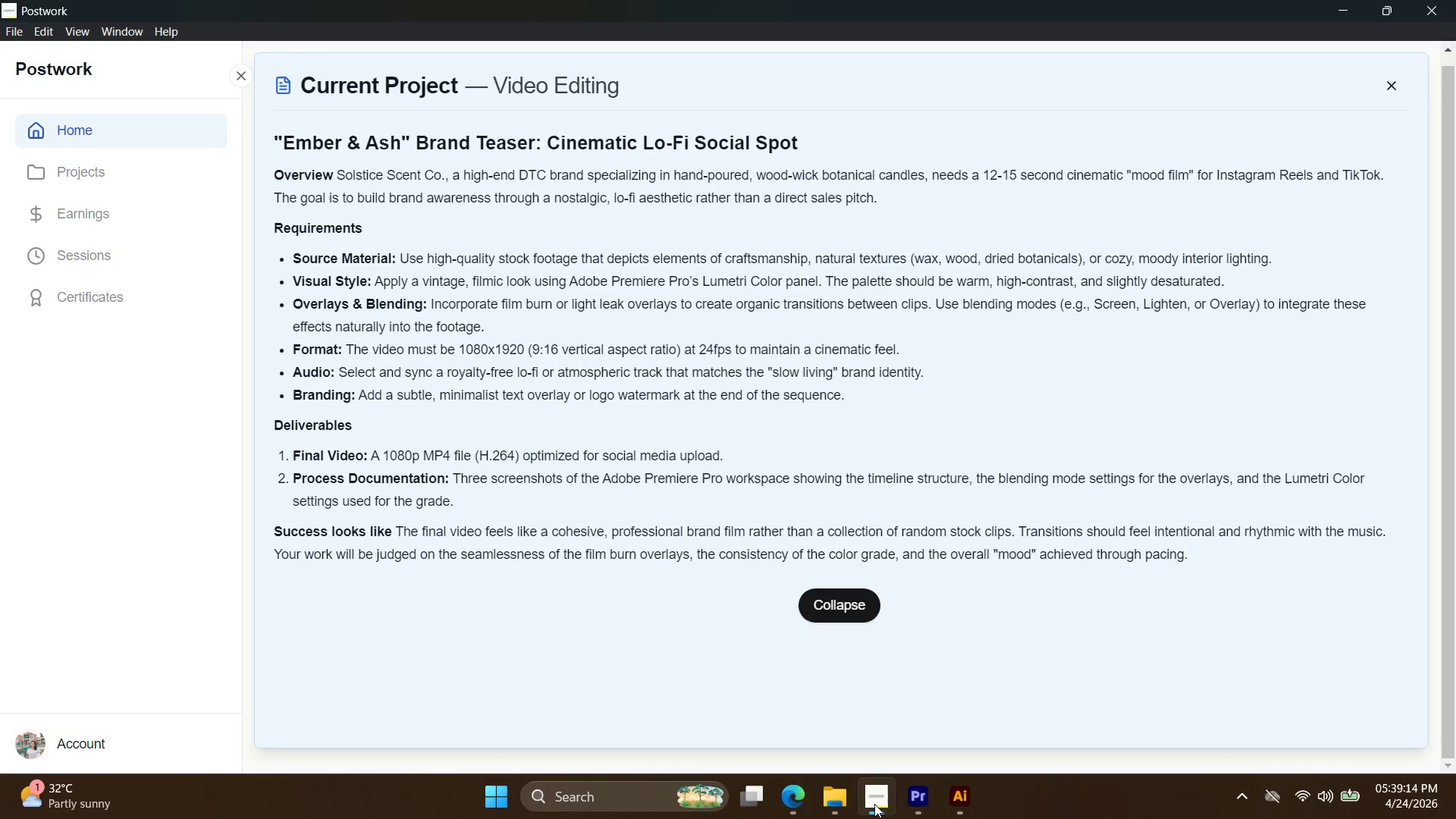 
scroll: coordinate [383, 287], scroll_direction: down, amount: 3.0